 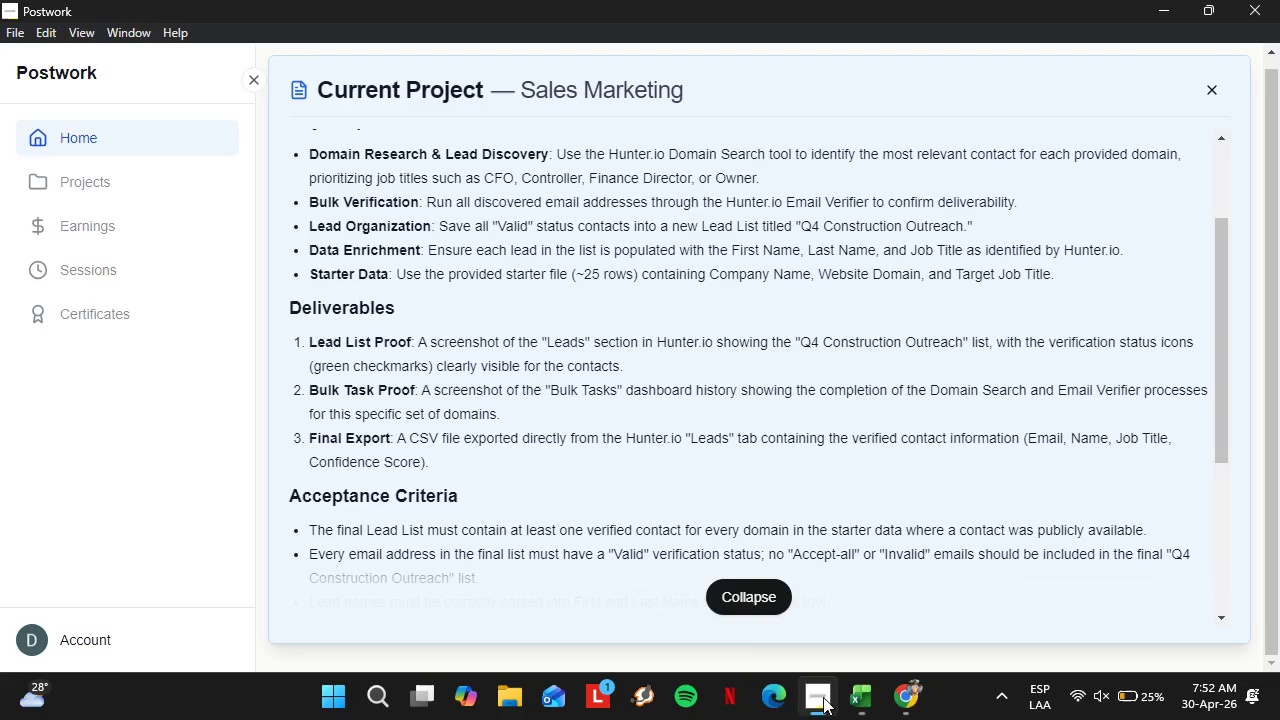 
left_click([906, 702])
 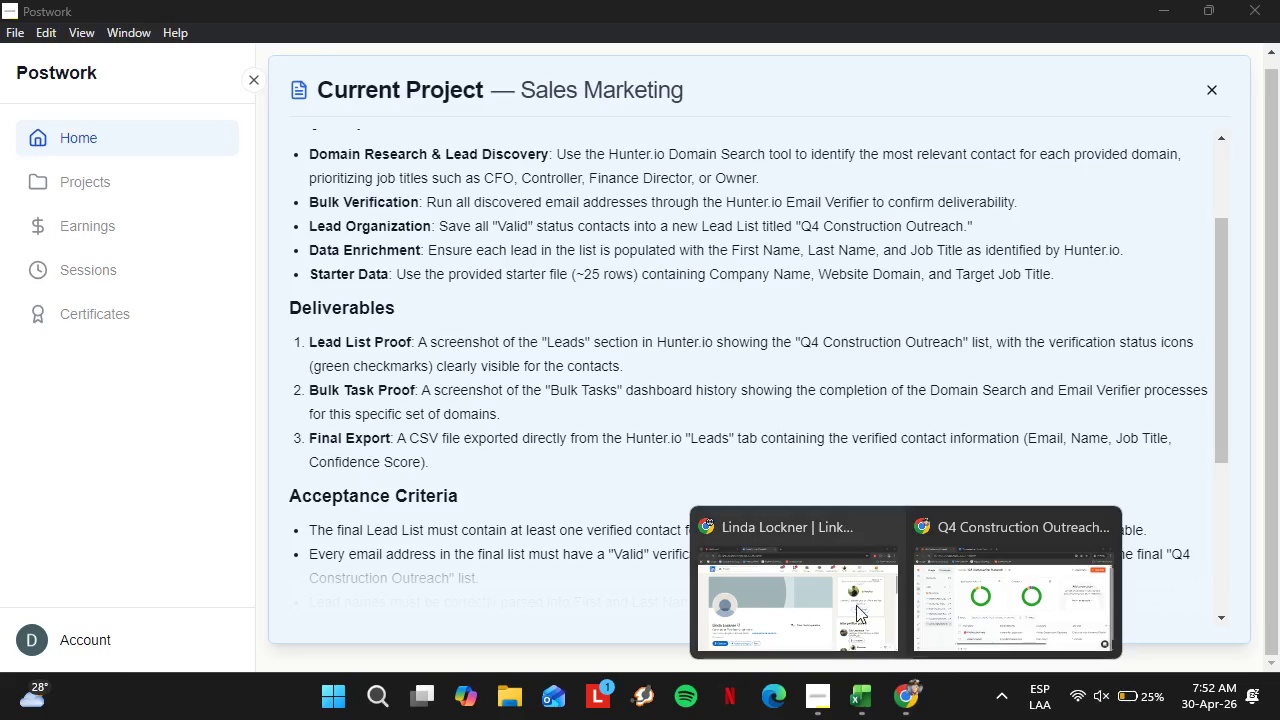 
left_click([846, 588])
 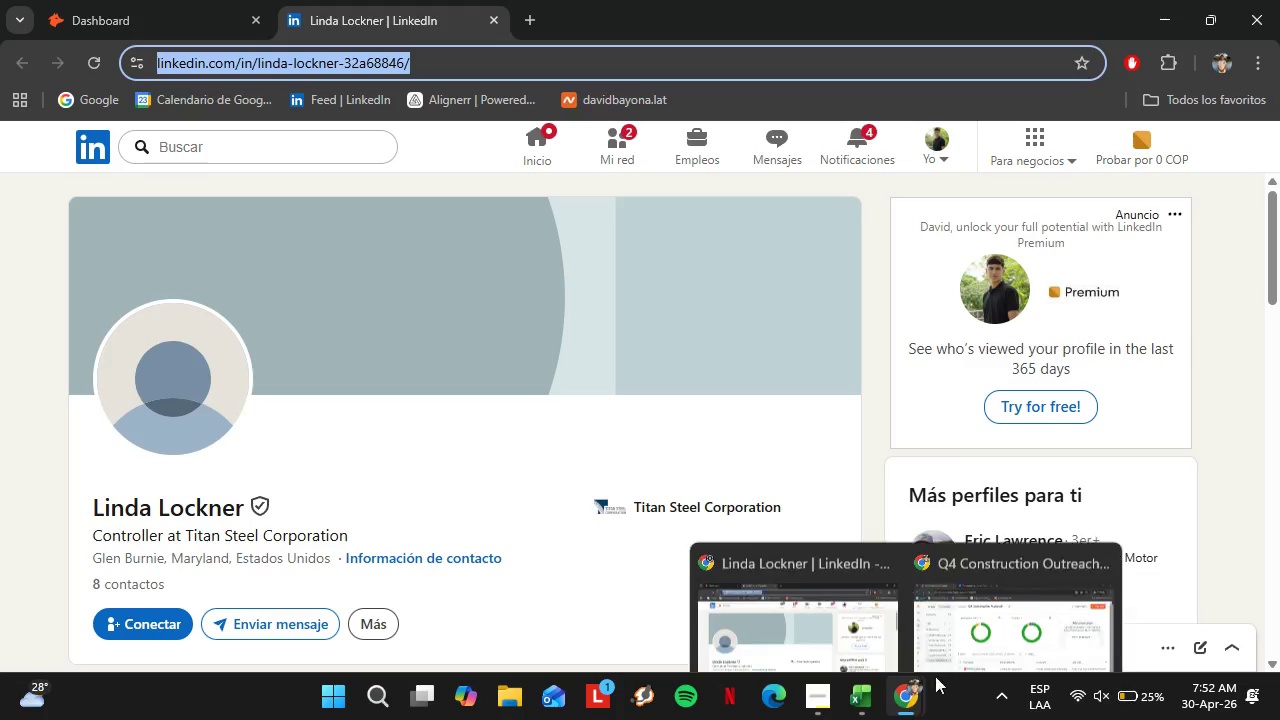 
left_click([992, 581])
 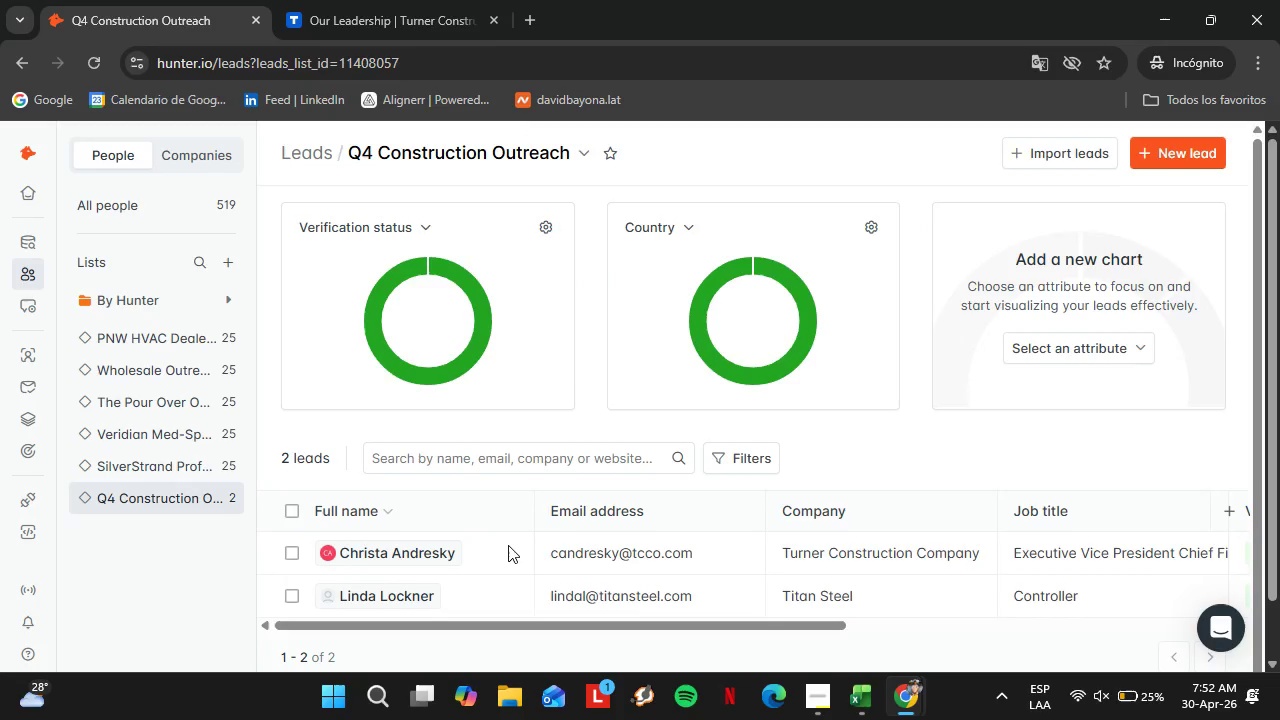 
scroll: coordinate [506, 551], scroll_direction: down, amount: 2.0
 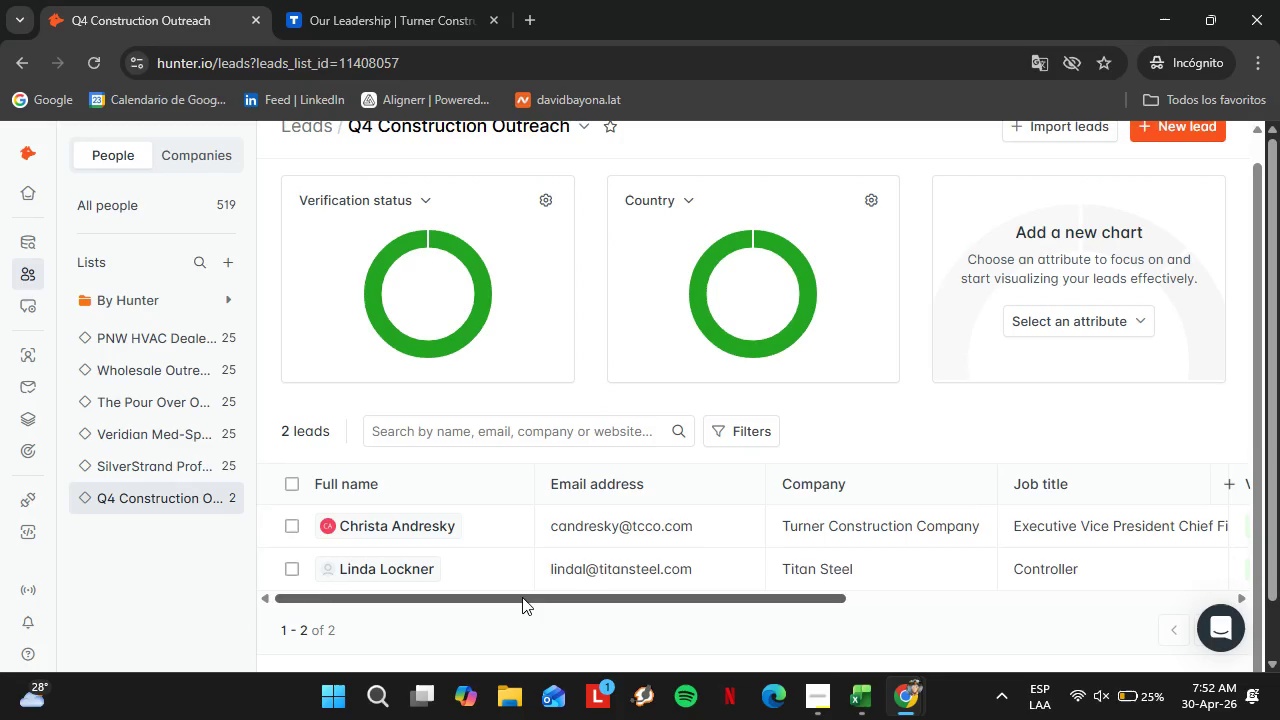 
left_click_drag(start_coordinate=[521, 596], to_coordinate=[697, 611])
 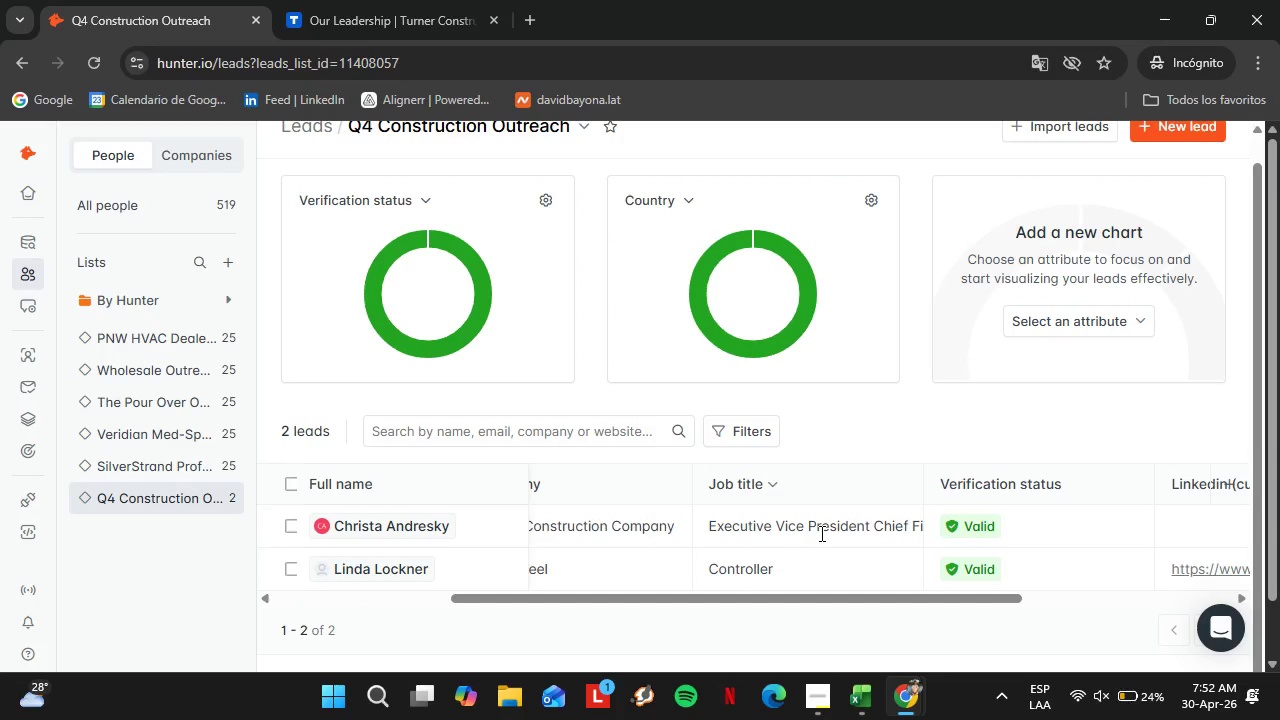 
left_click([820, 533])
 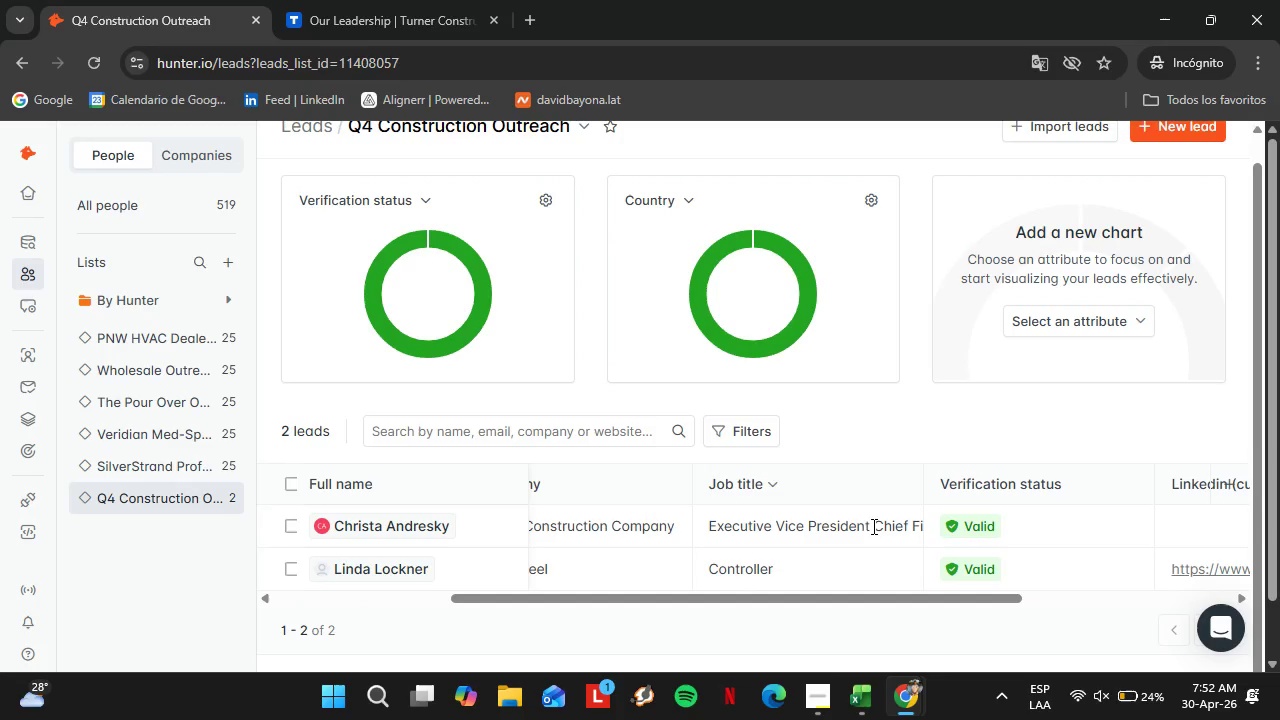 
left_click_drag(start_coordinate=[871, 526], to_coordinate=[703, 525])
 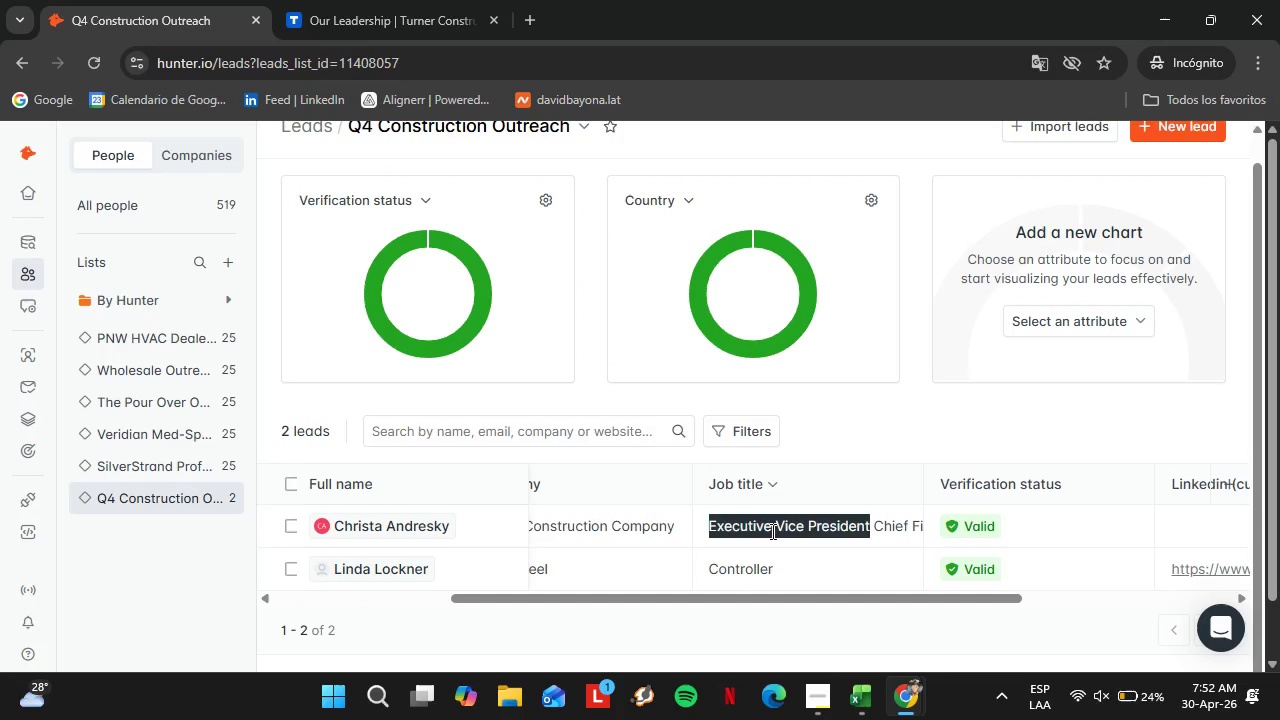 
left_click([771, 531])
 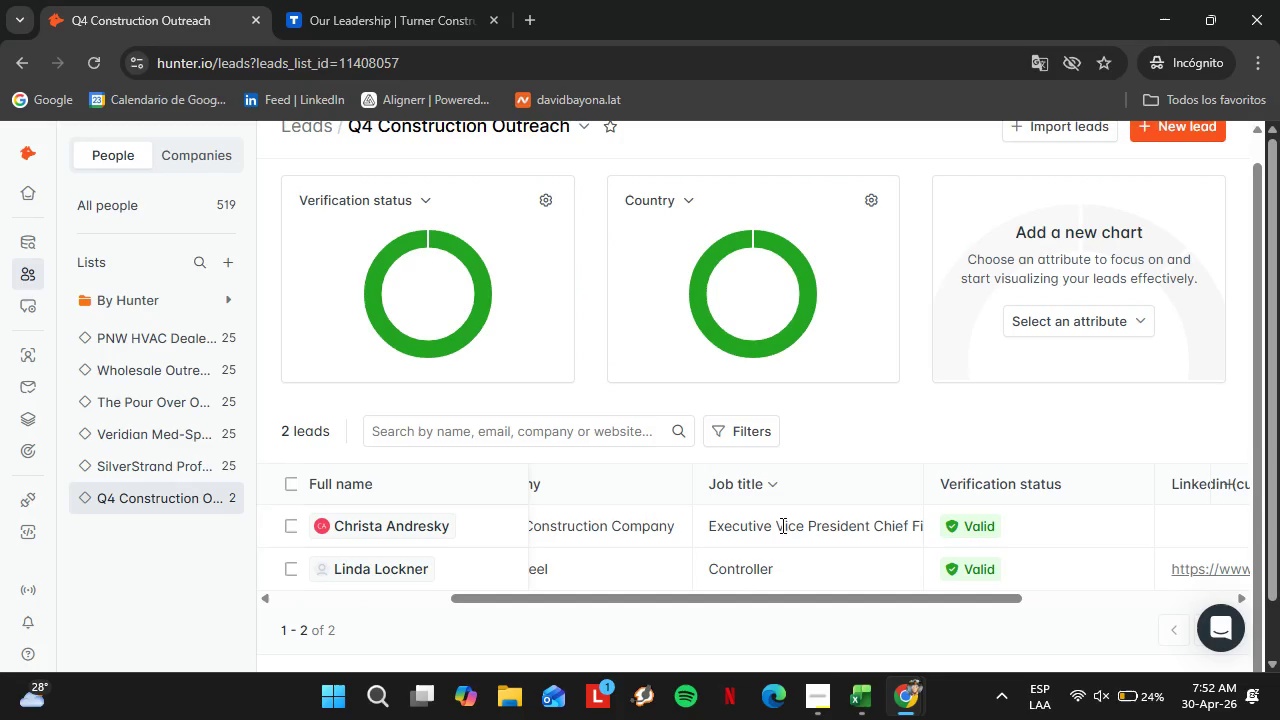 
left_click_drag(start_coordinate=[781, 525], to_coordinate=[676, 525])
 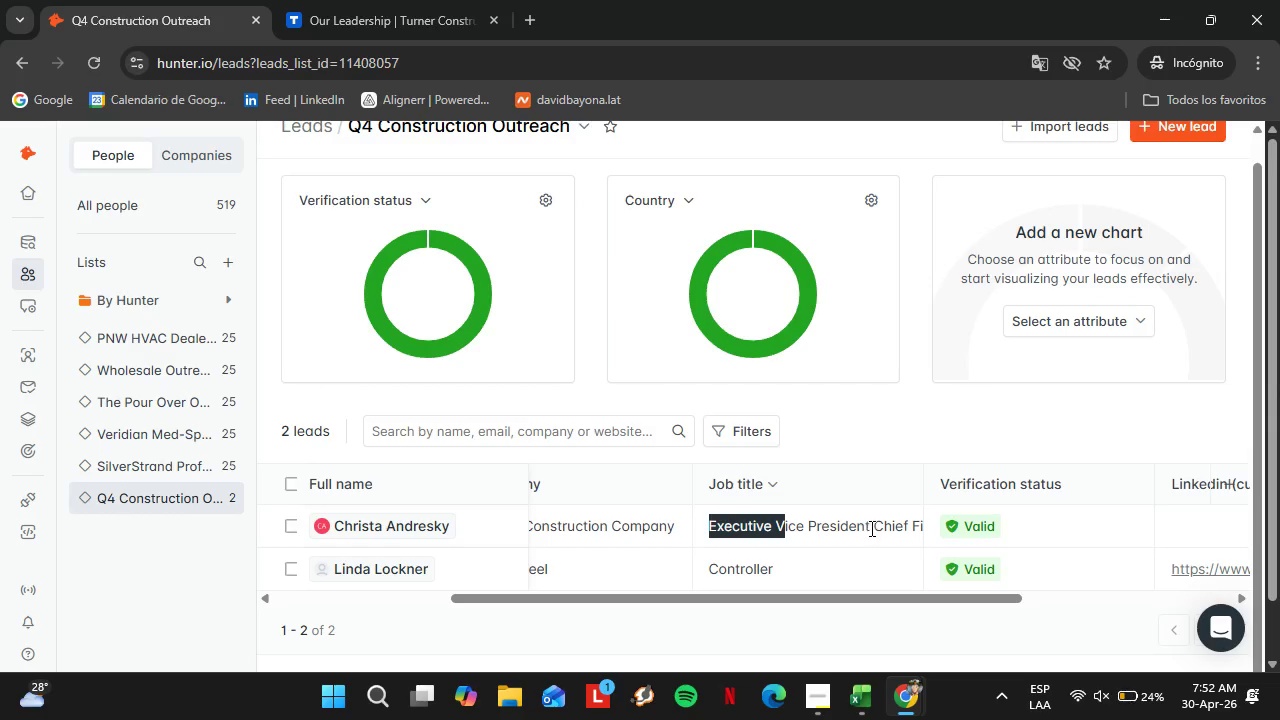 
left_click_drag(start_coordinate=[871, 528], to_coordinate=[635, 521])
 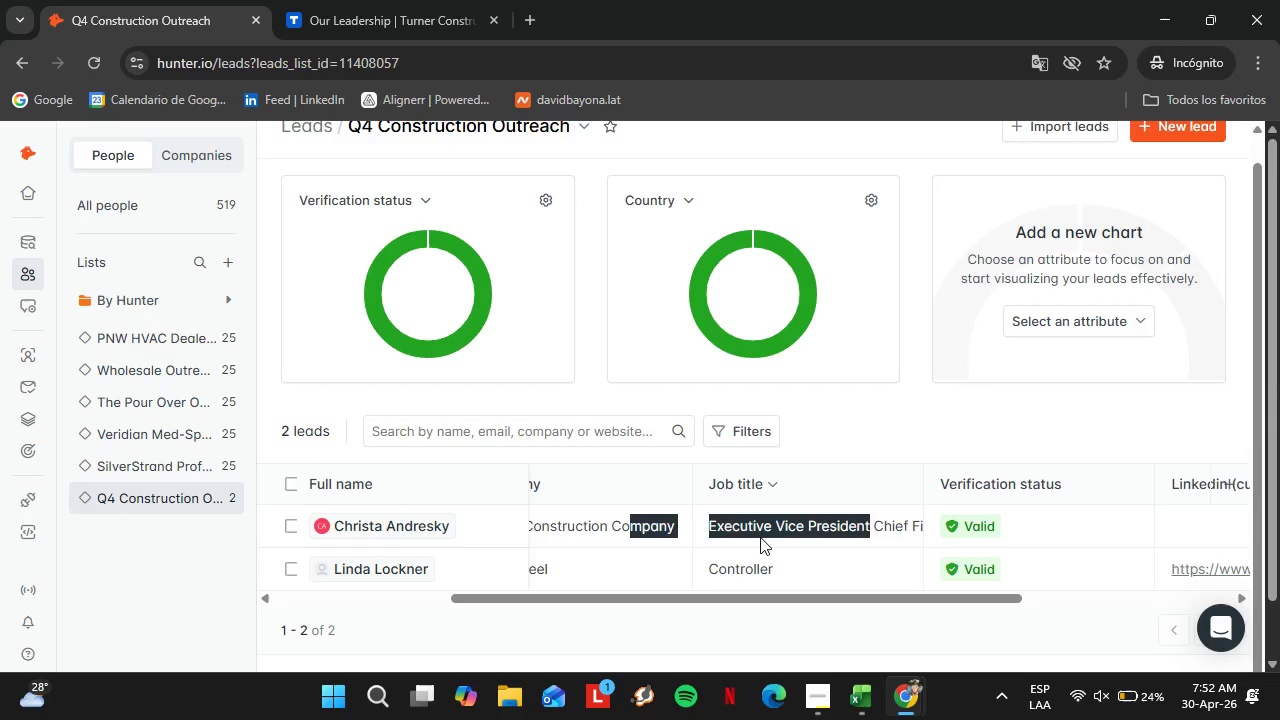 
left_click([769, 530])
 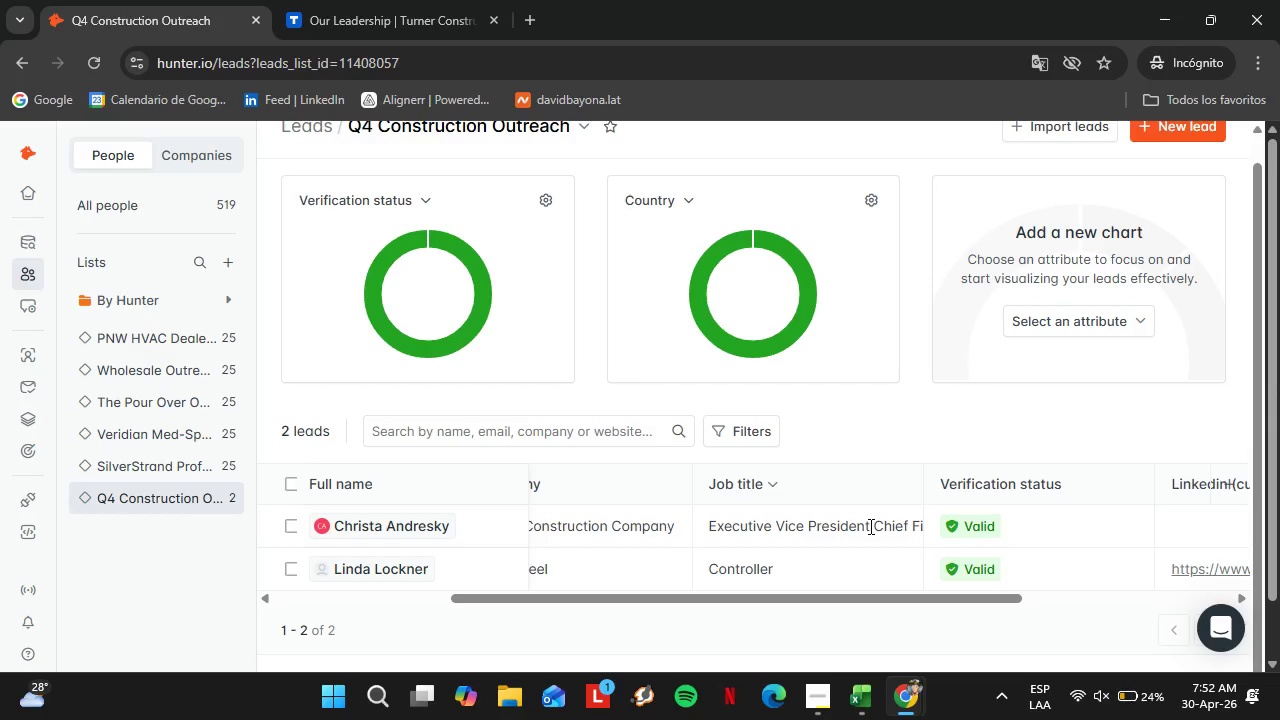 
left_click_drag(start_coordinate=[869, 526], to_coordinate=[706, 532])
 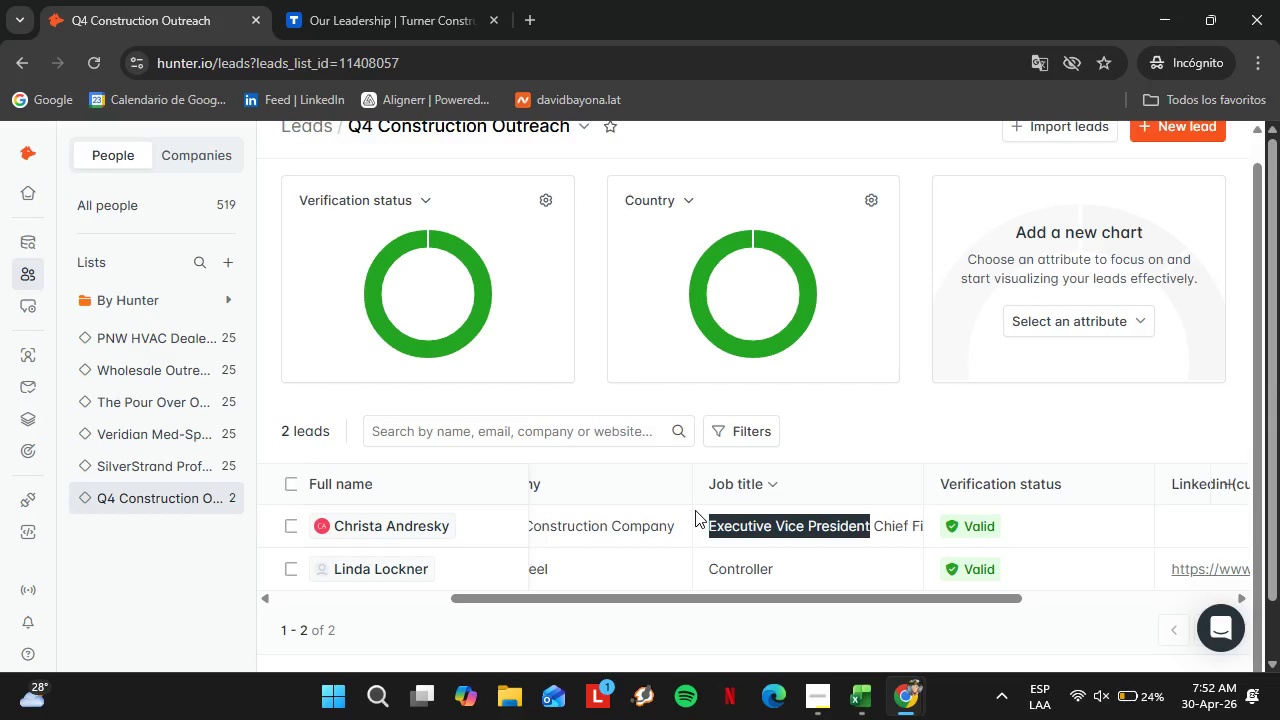 
type(VP)
 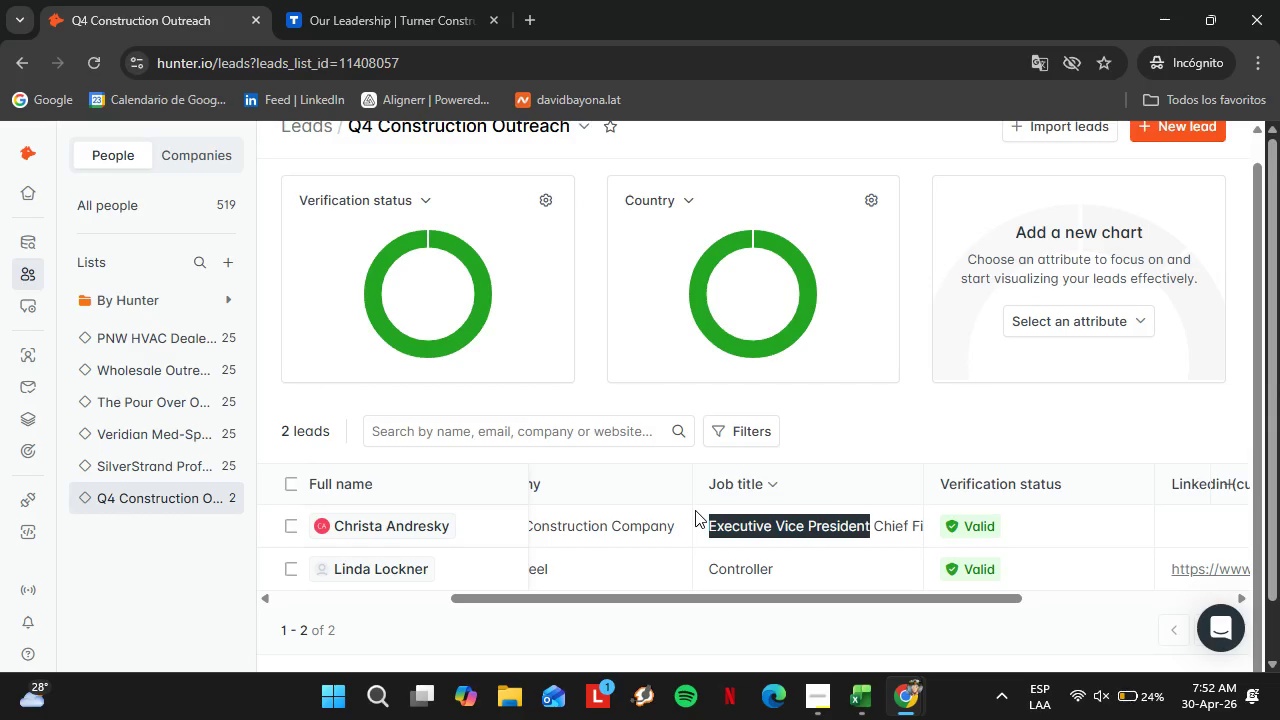 
key(Enter)
 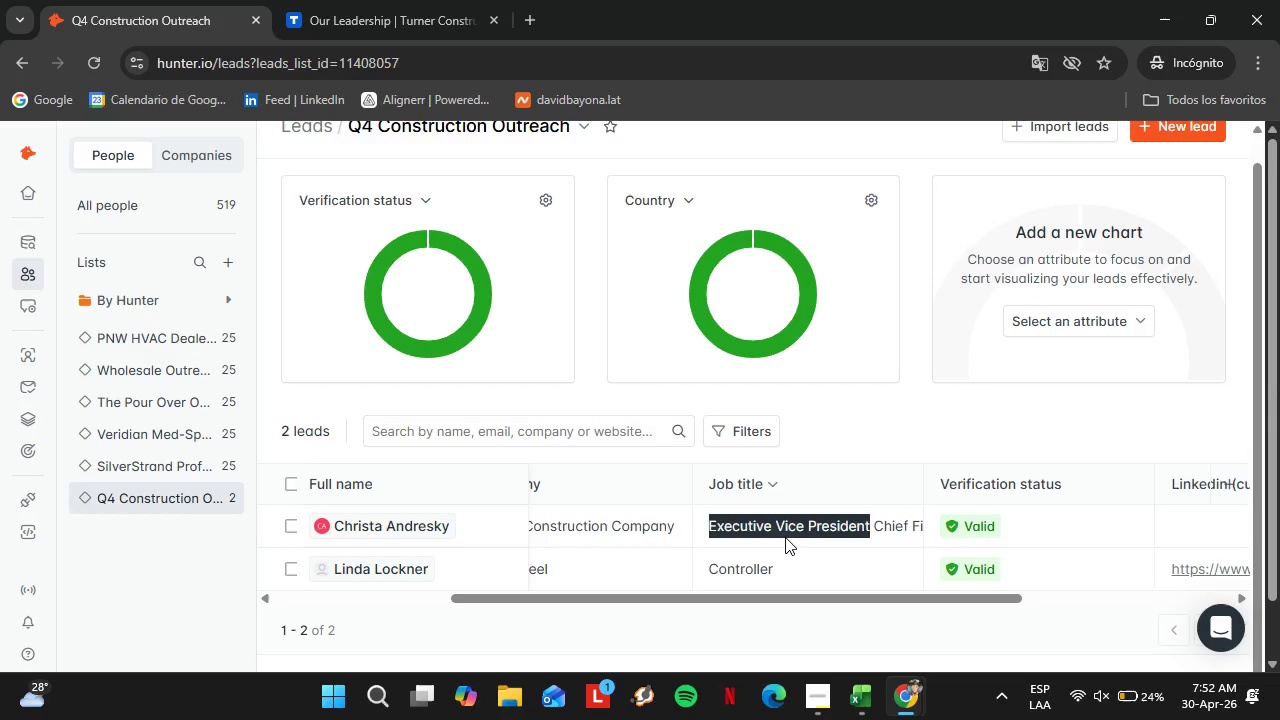 
double_click([783, 536])
 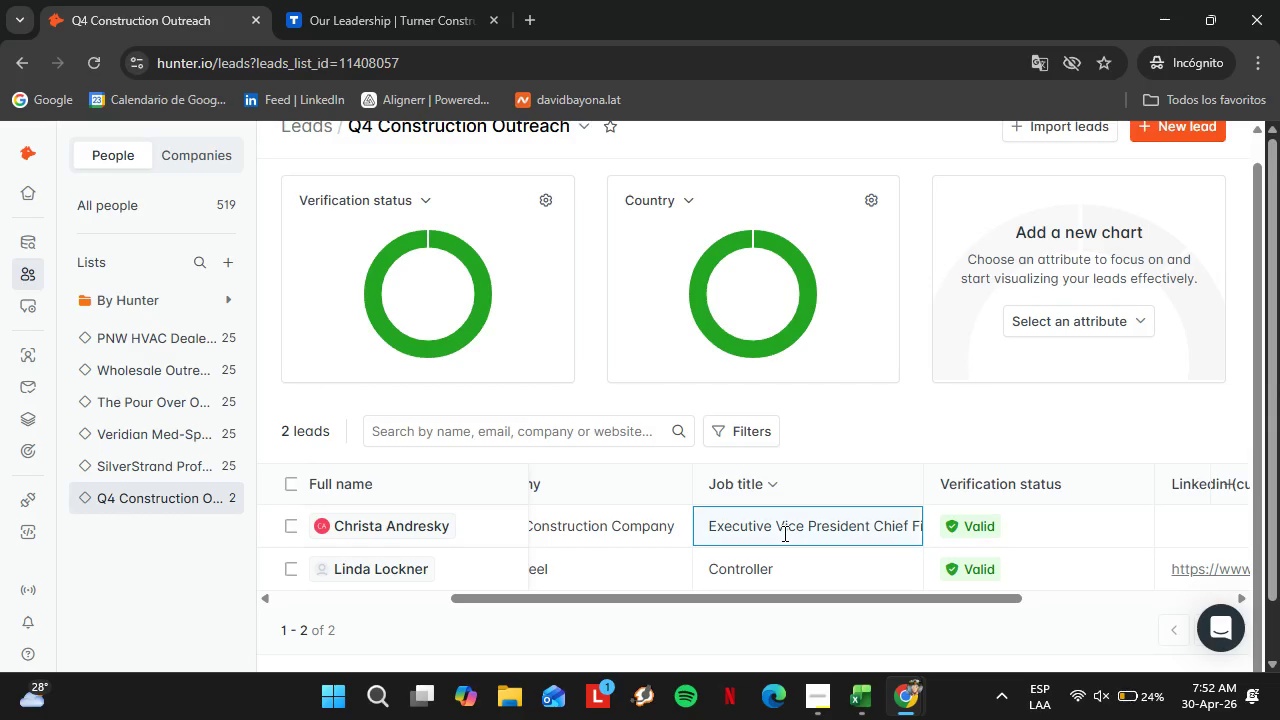 
triple_click([783, 533])
 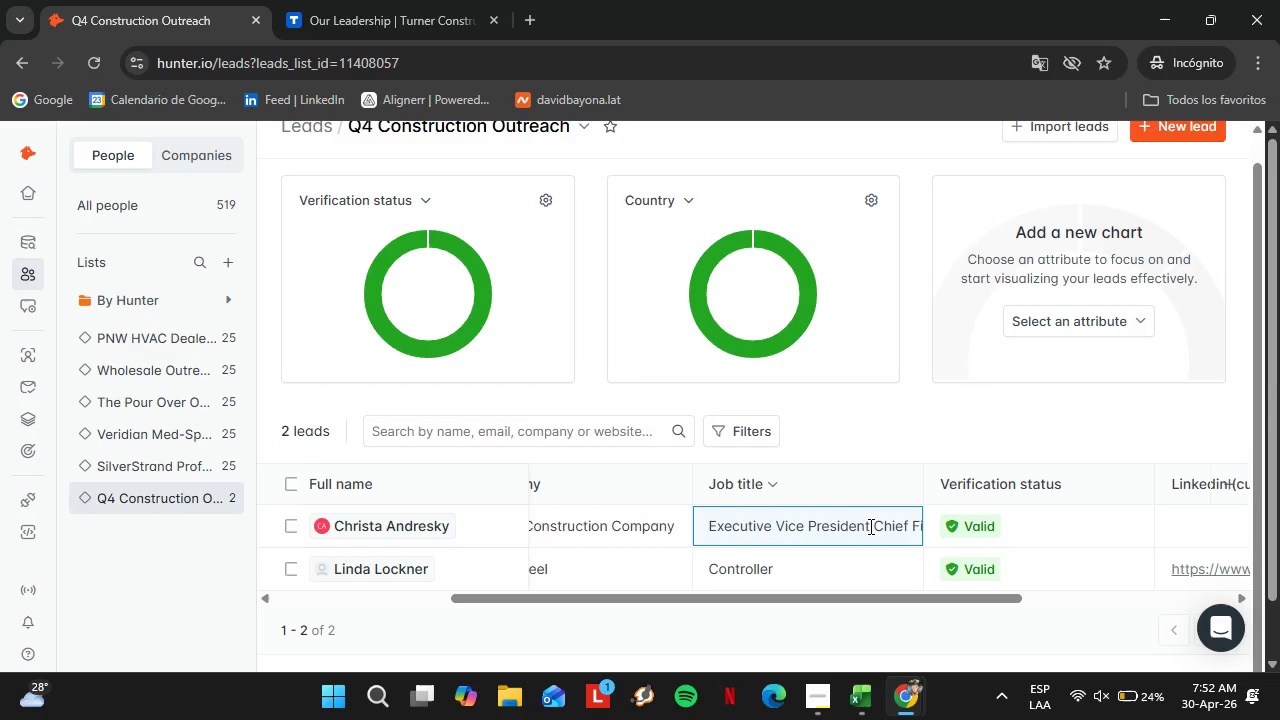 
left_click_drag(start_coordinate=[869, 526], to_coordinate=[642, 524])
 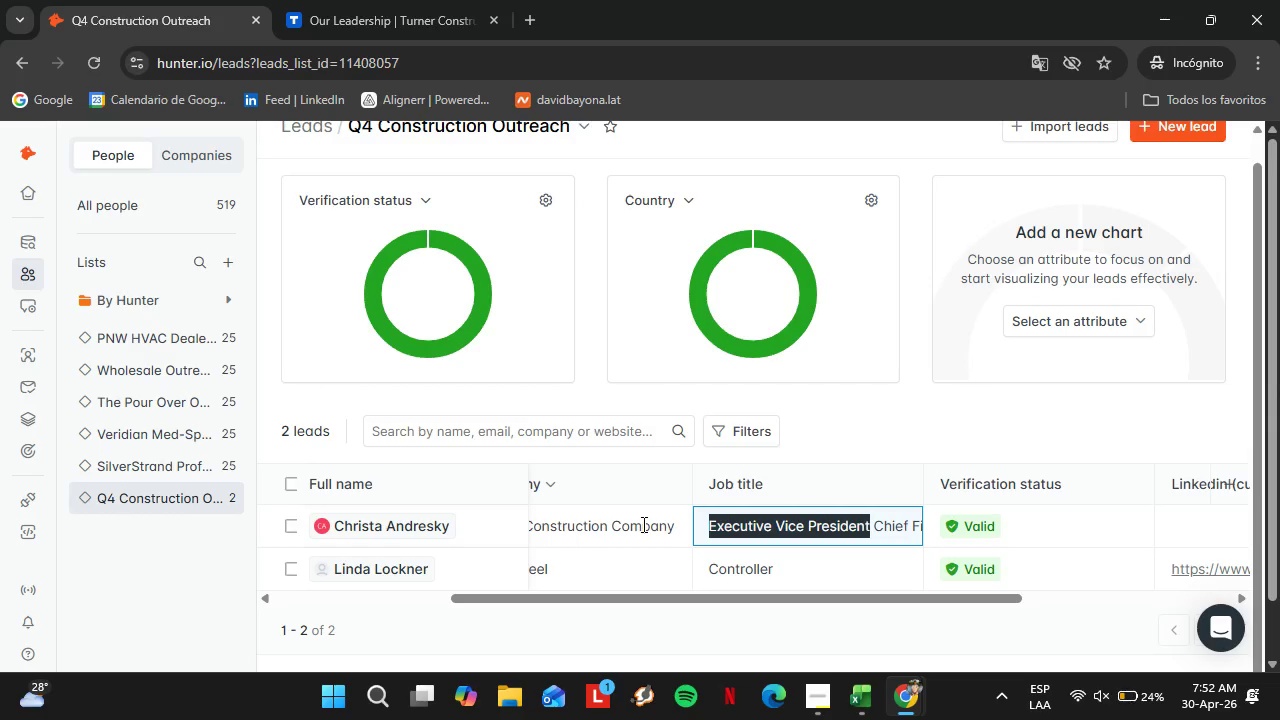 
type(VP)
 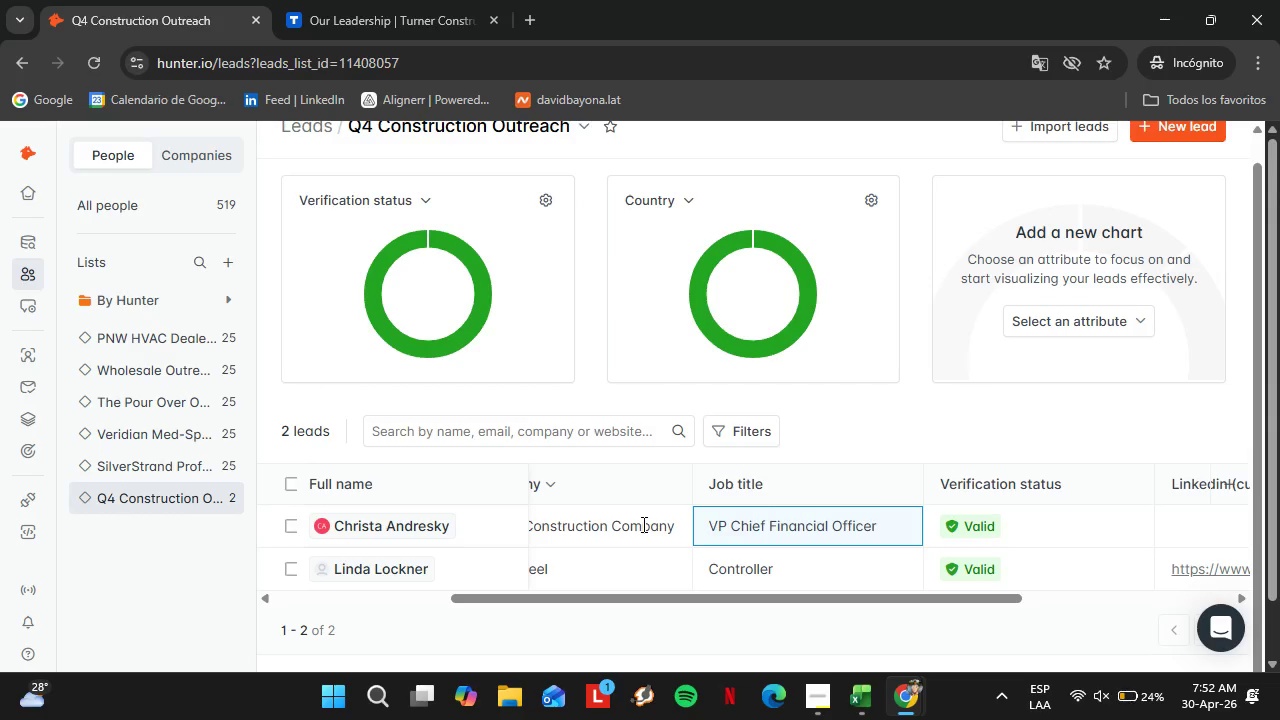 
key(Enter)
 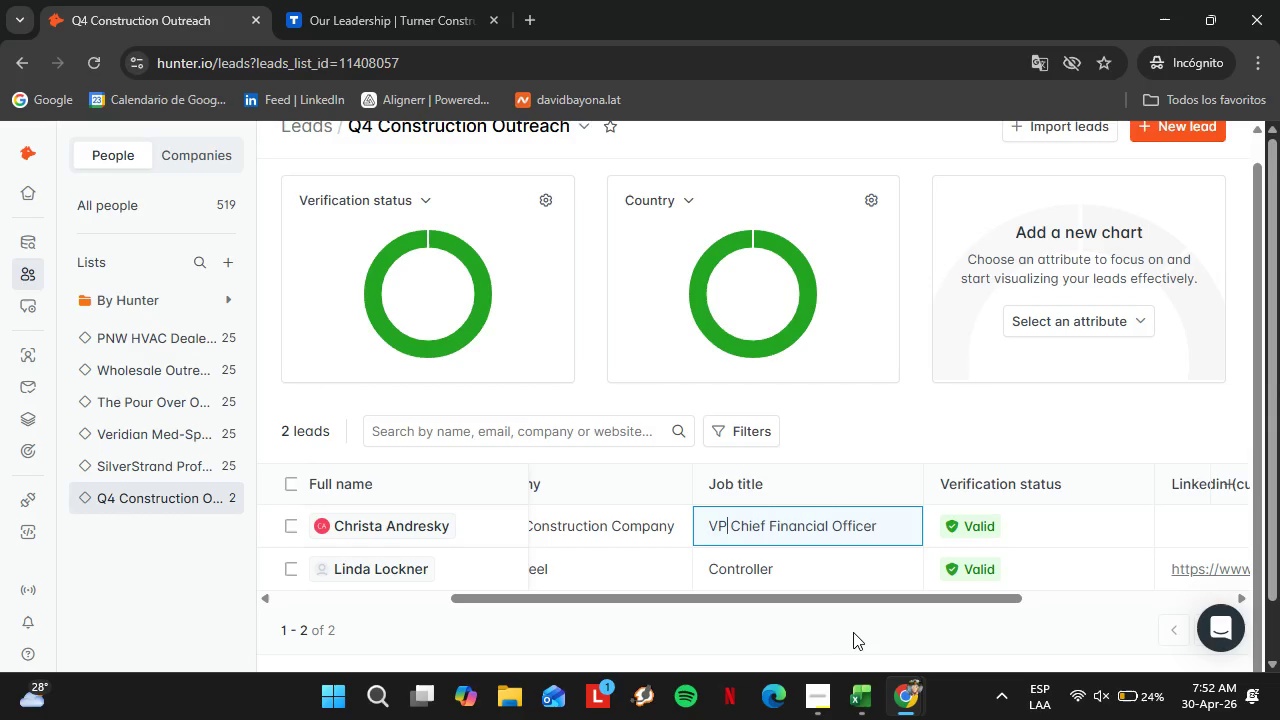 
left_click([837, 634])
 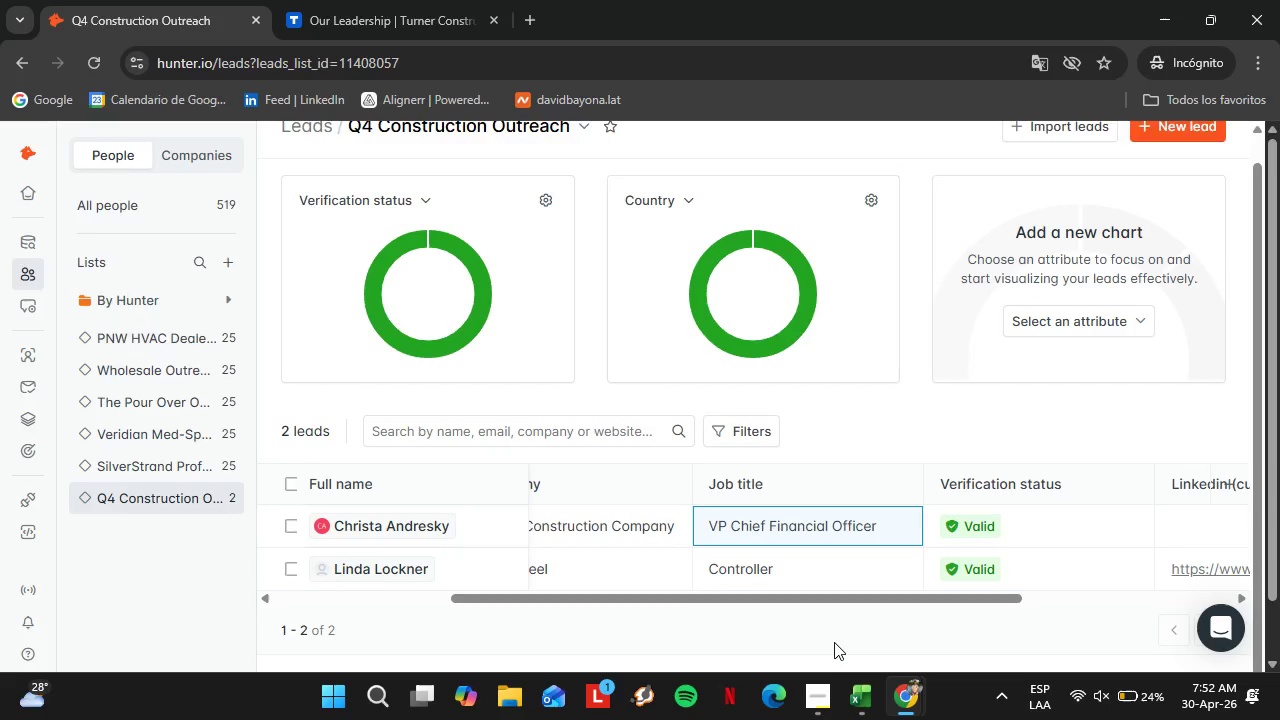 
scroll: coordinate [834, 642], scroll_direction: down, amount: 2.0
 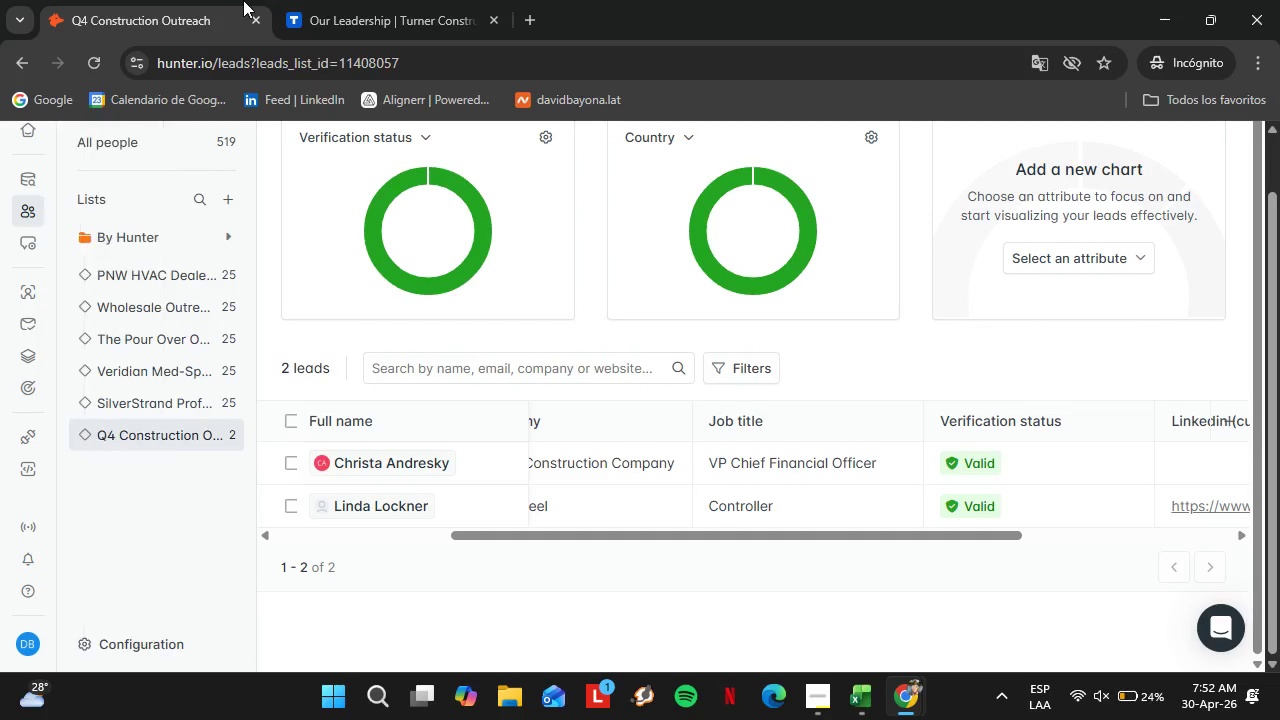 
wait(7.05)
 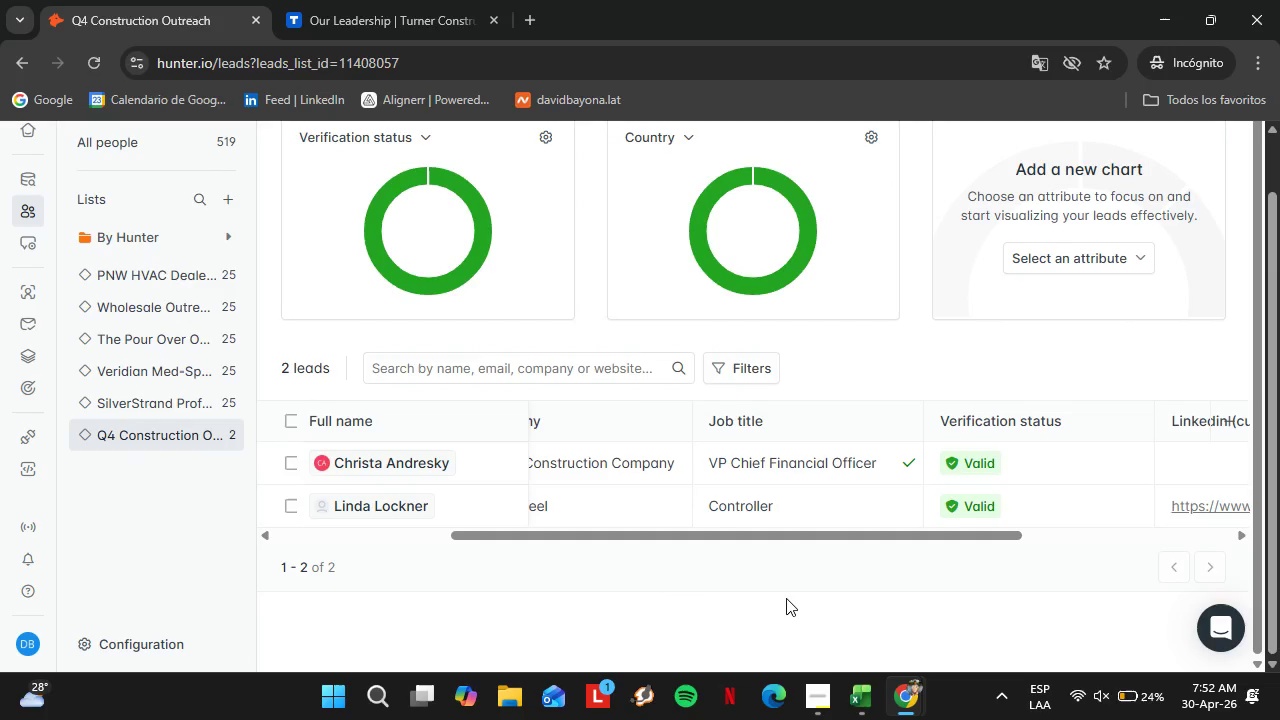 
left_click_drag(start_coordinate=[638, 537], to_coordinate=[800, 511])
 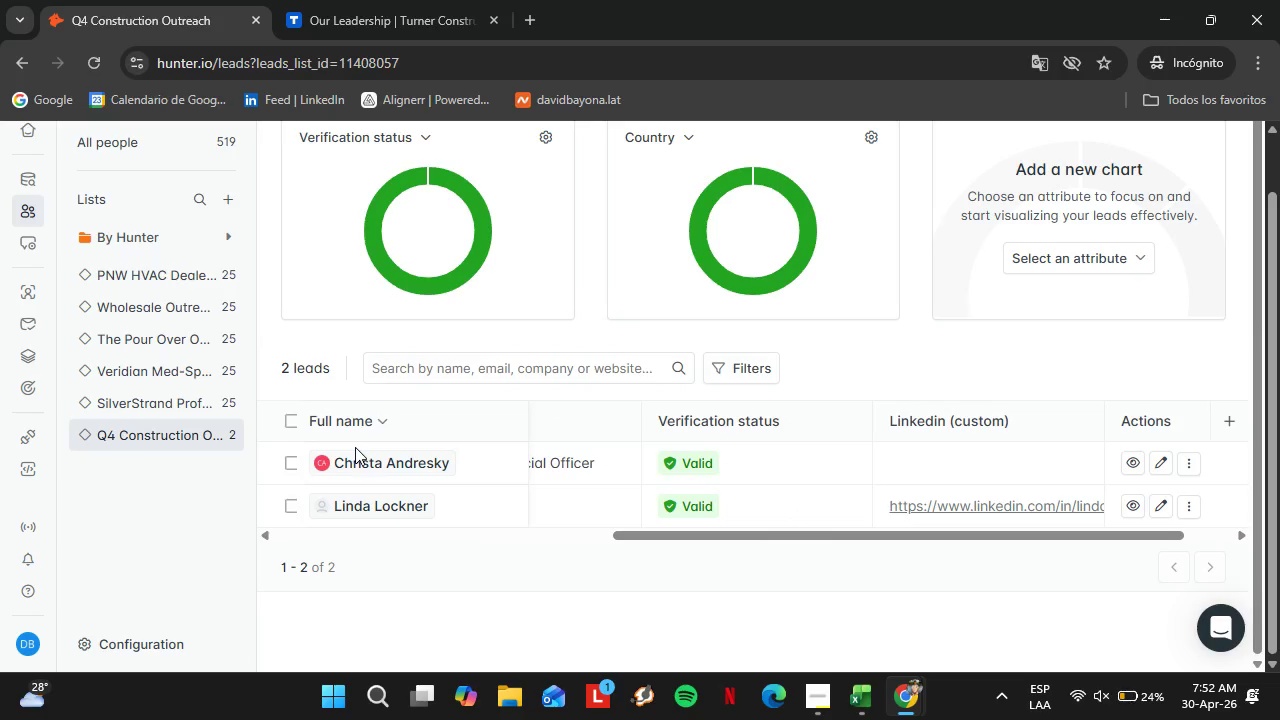 
left_click([370, 463])
 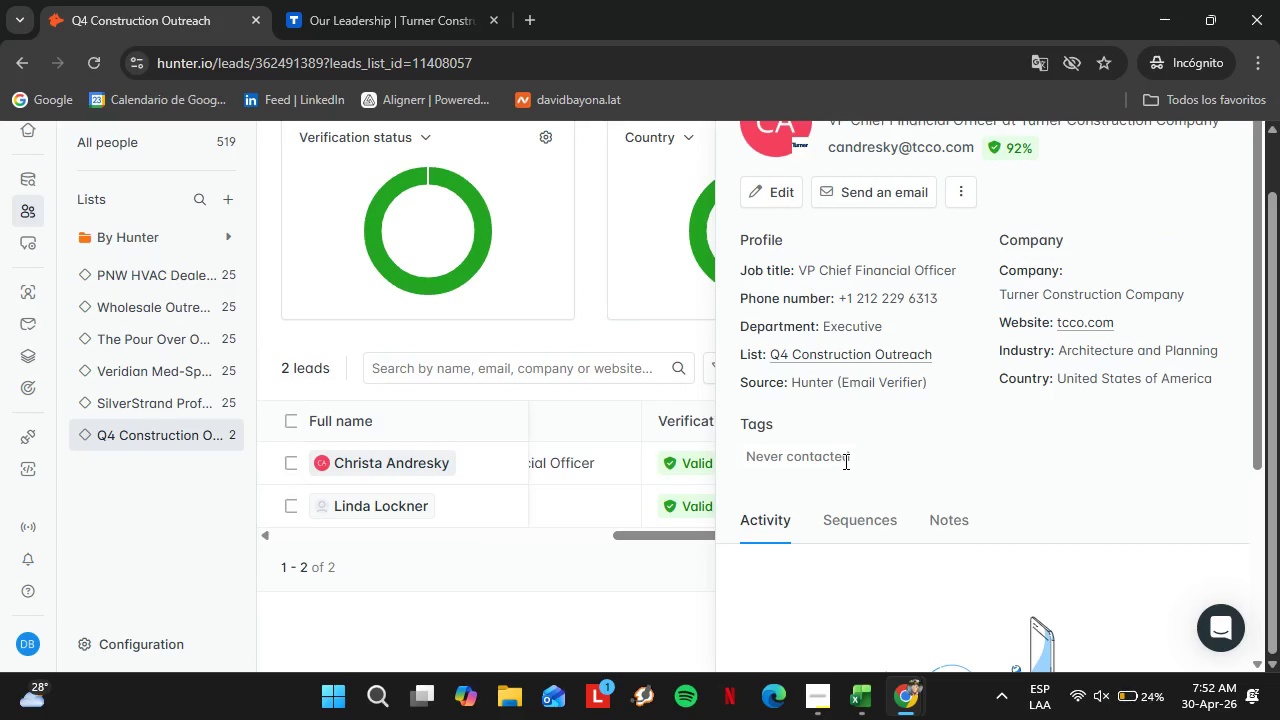 
wait(5.92)
 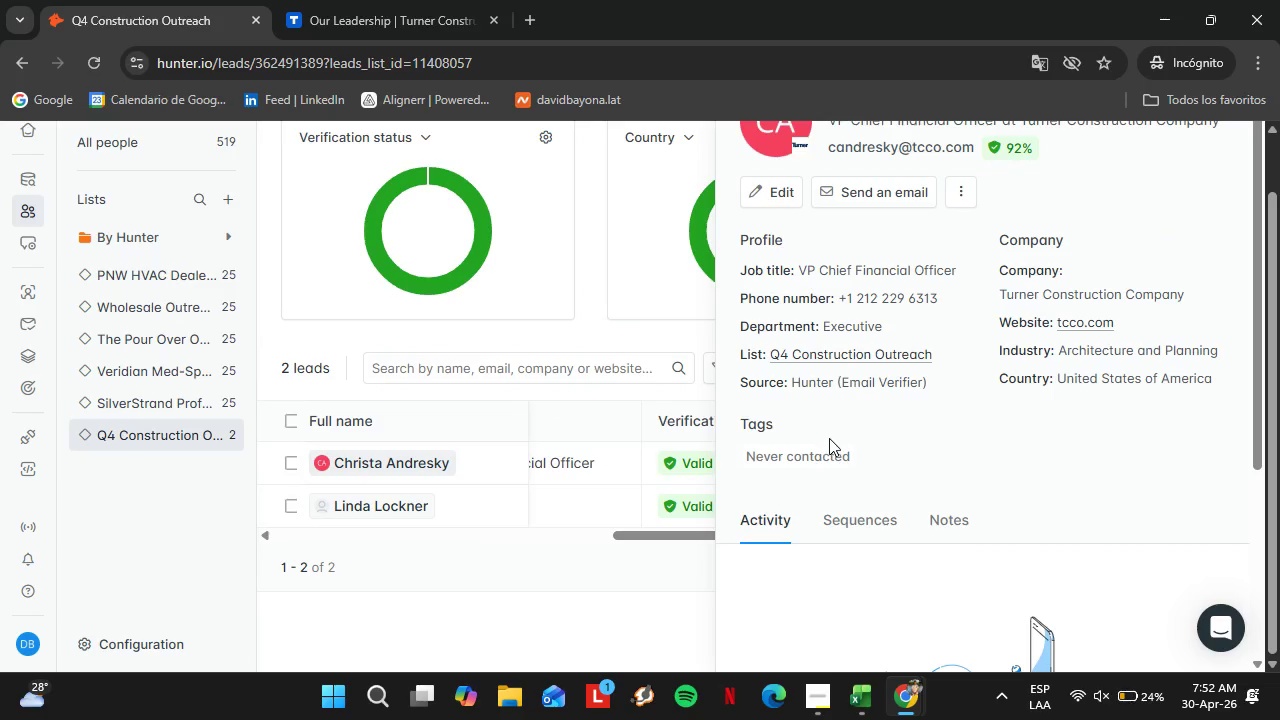 
scroll: coordinate [948, 362], scroll_direction: up, amount: 13.0
 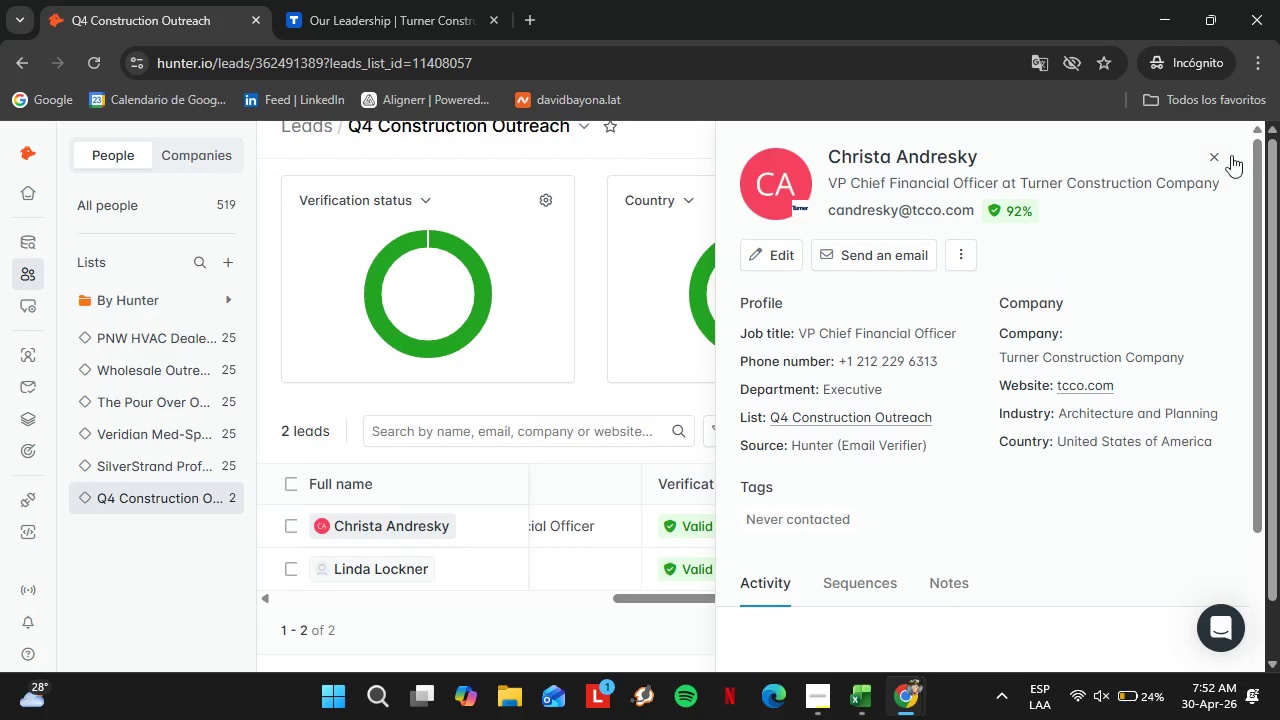 
left_click([1214, 162])
 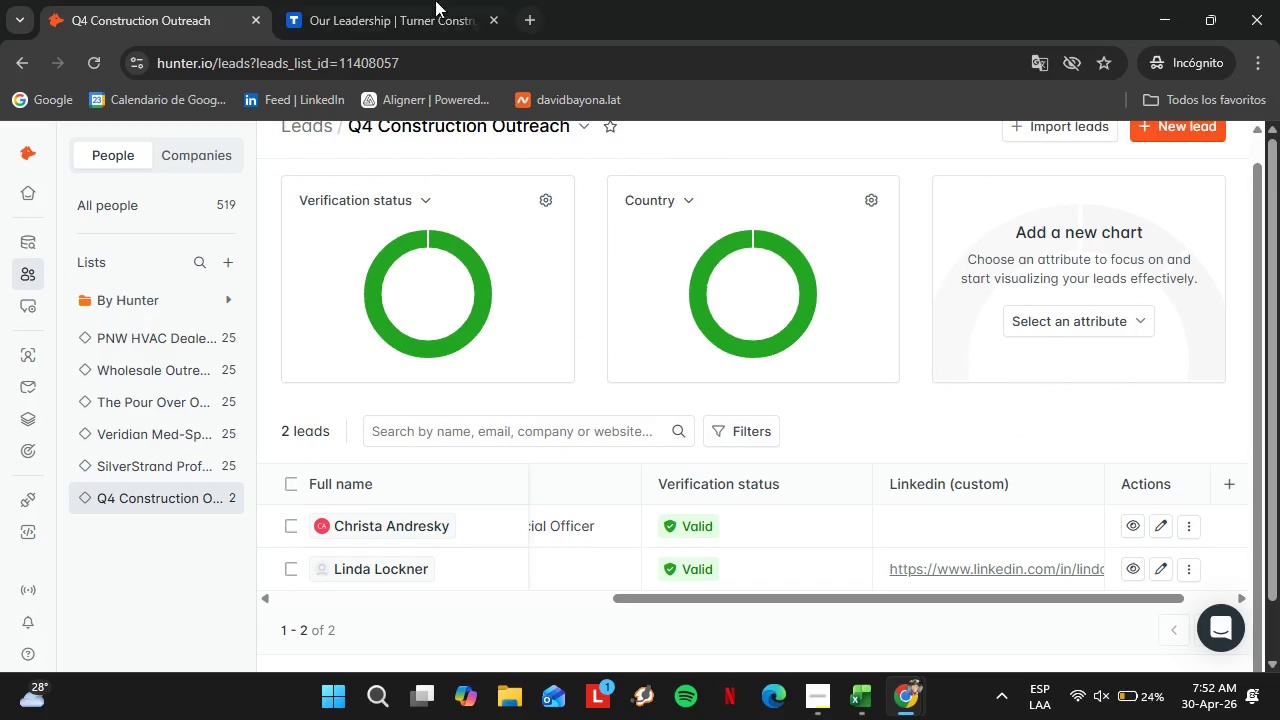 
left_click([361, 0])
 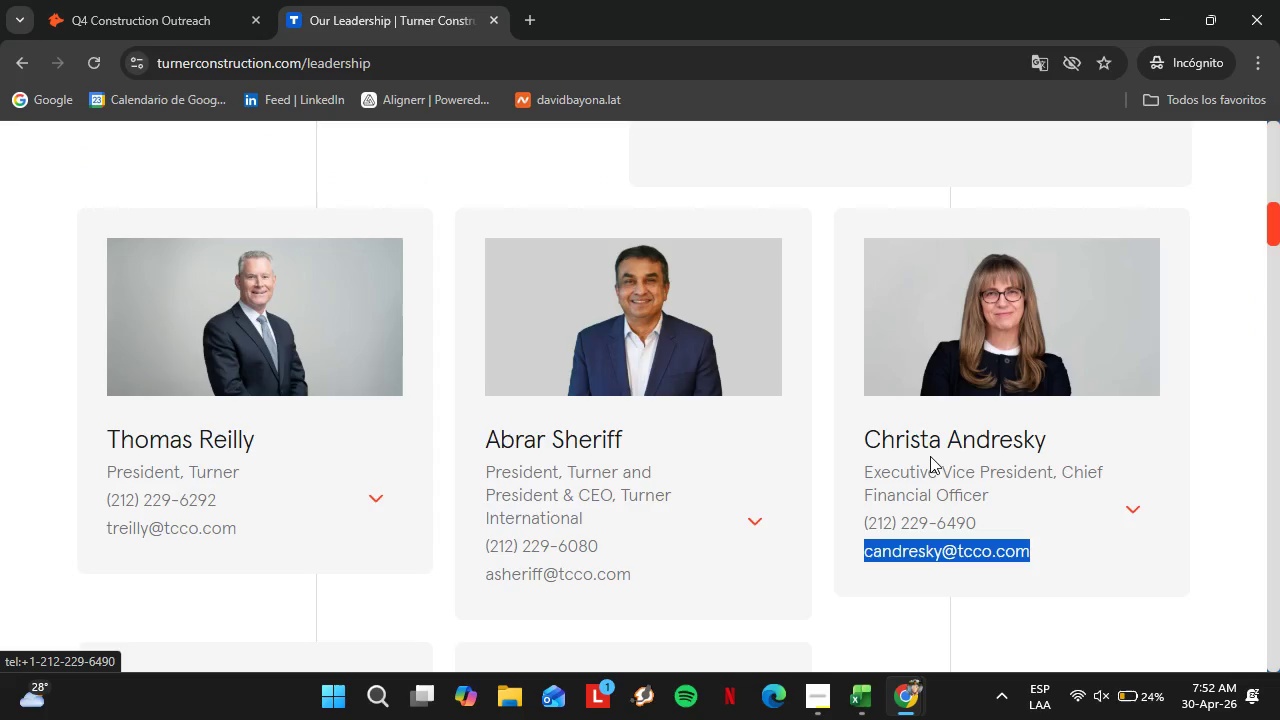 
left_click([1127, 516])
 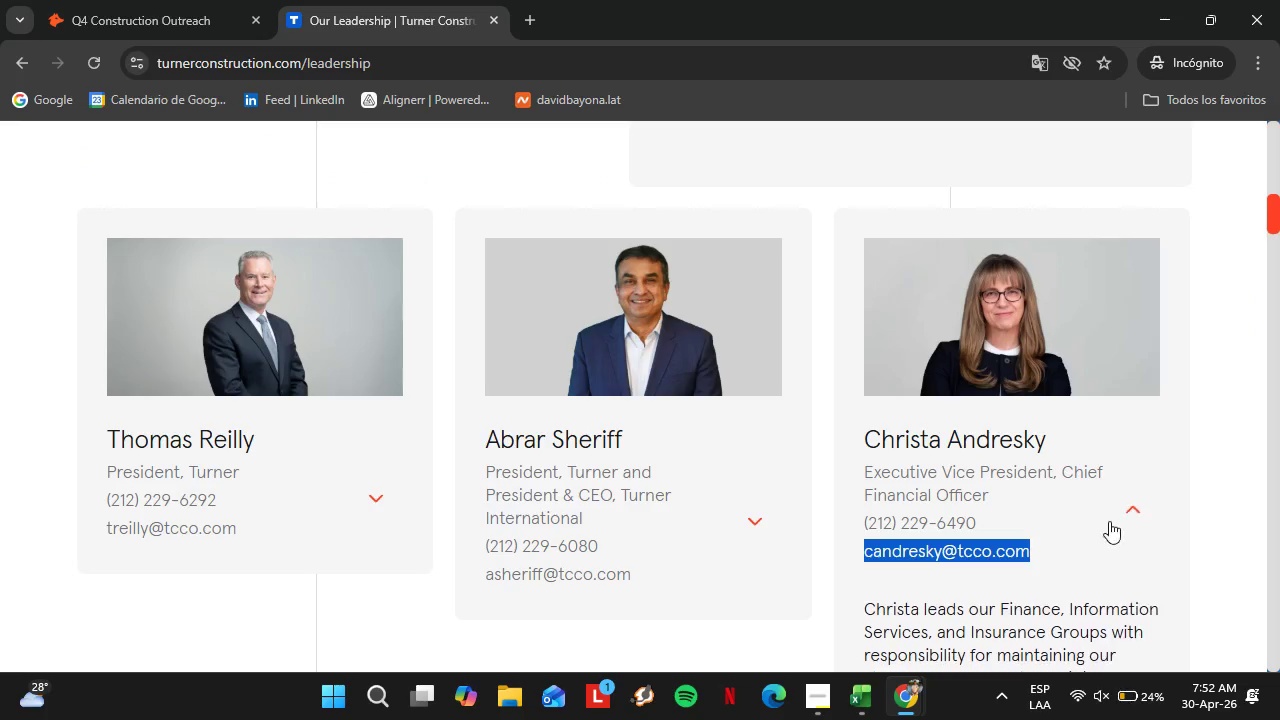 
scroll: coordinate [1021, 447], scroll_direction: down, amount: 12.0
 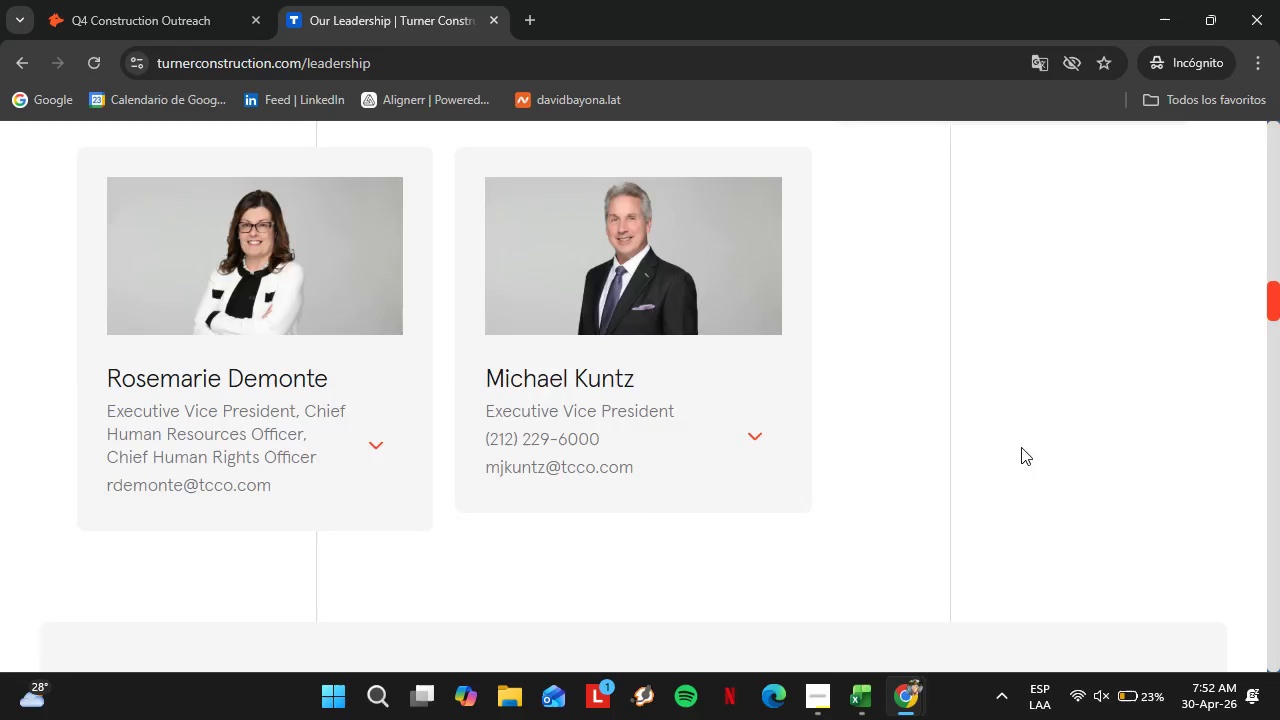 
scroll: coordinate [1021, 443], scroll_direction: up, amount: 11.0
 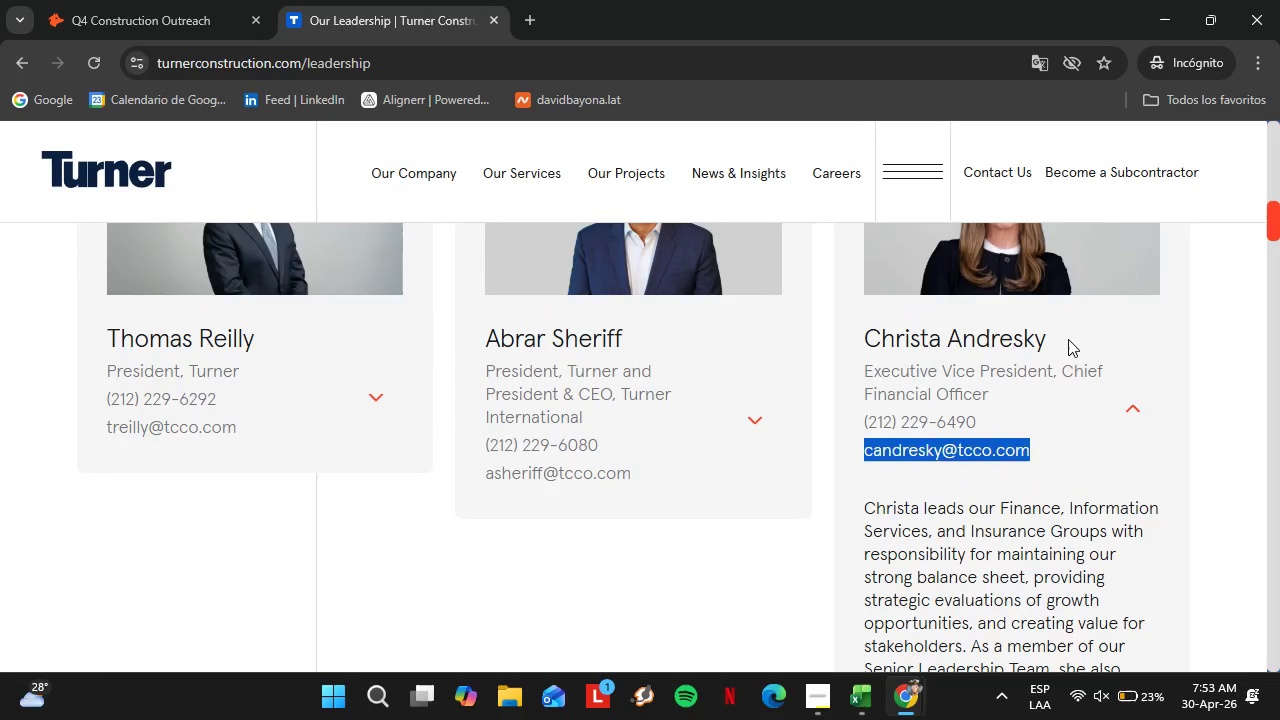 
left_click_drag(start_coordinate=[1062, 339], to_coordinate=[865, 343])
 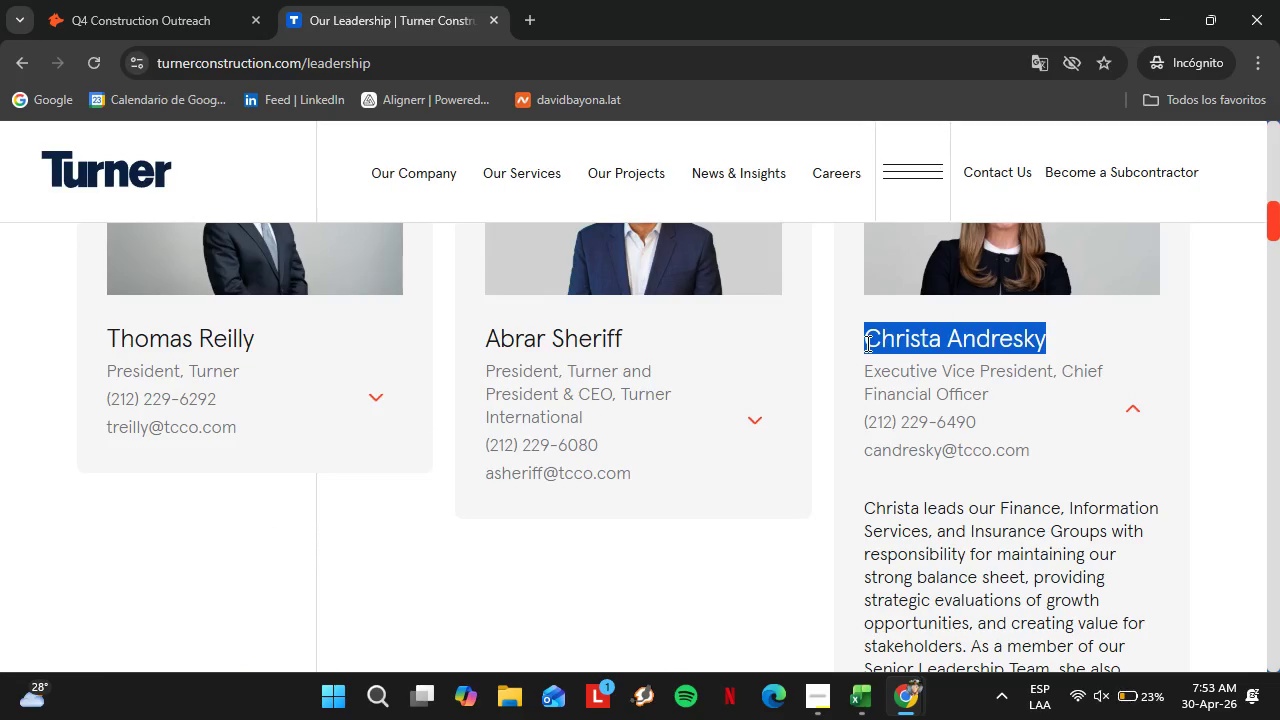 
key(Control+C)
 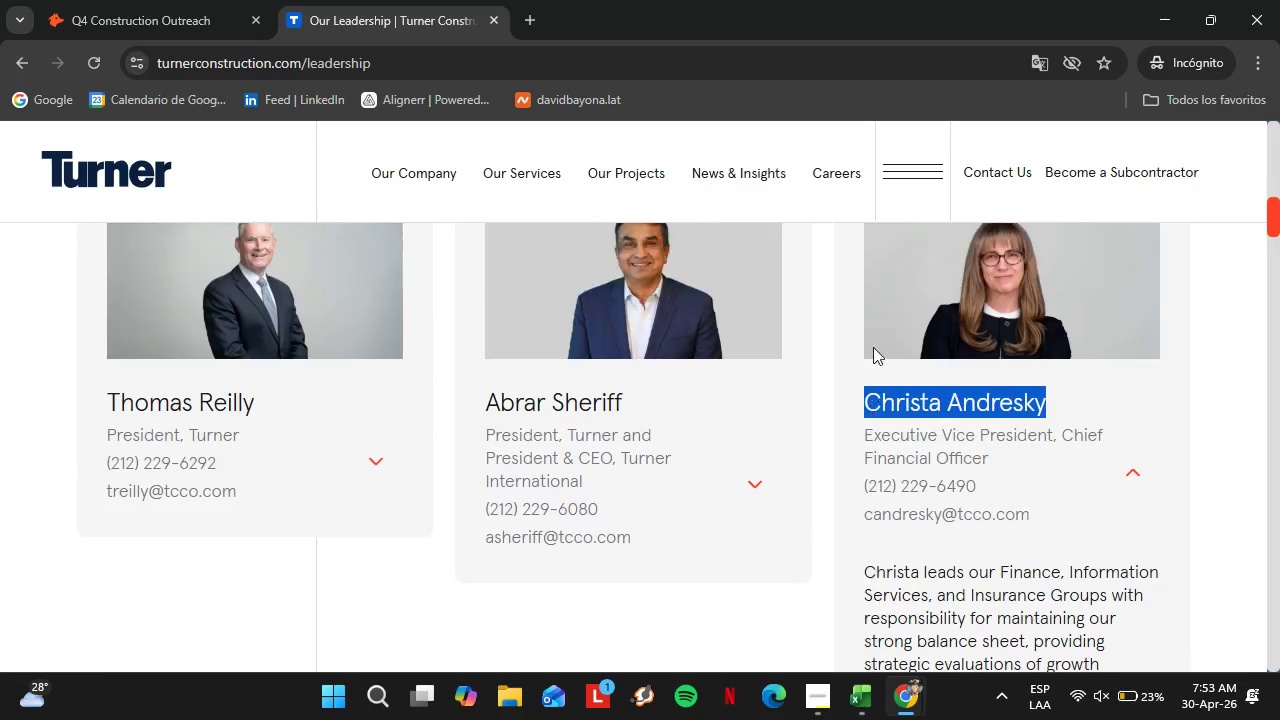 
scroll: coordinate [873, 346], scroll_direction: up, amount: 2.0
 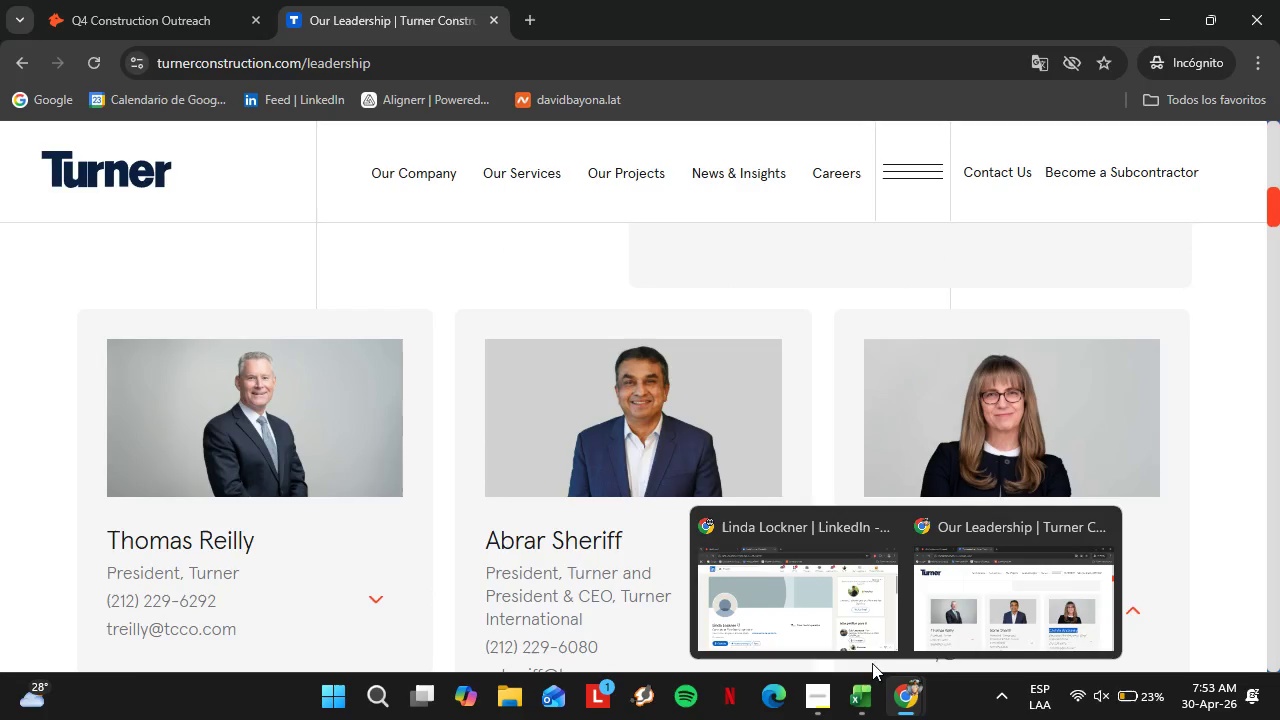 
double_click([729, 483])
 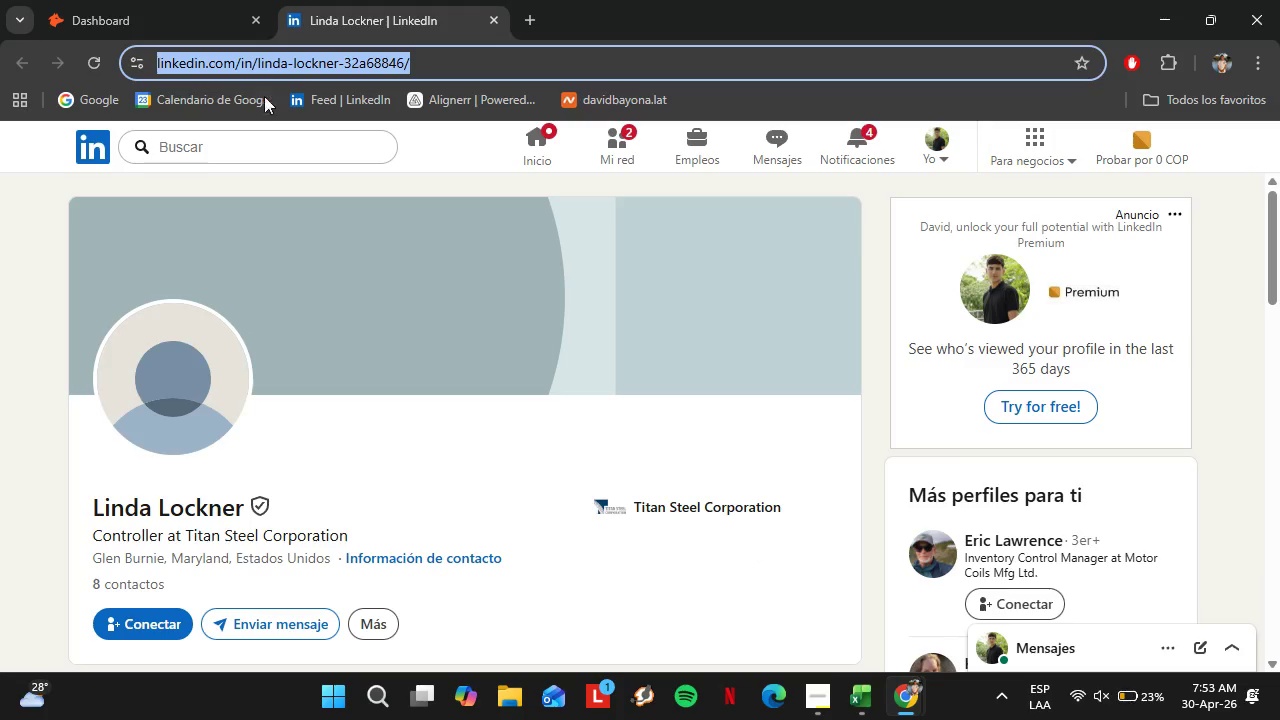 
left_click([224, 142])
 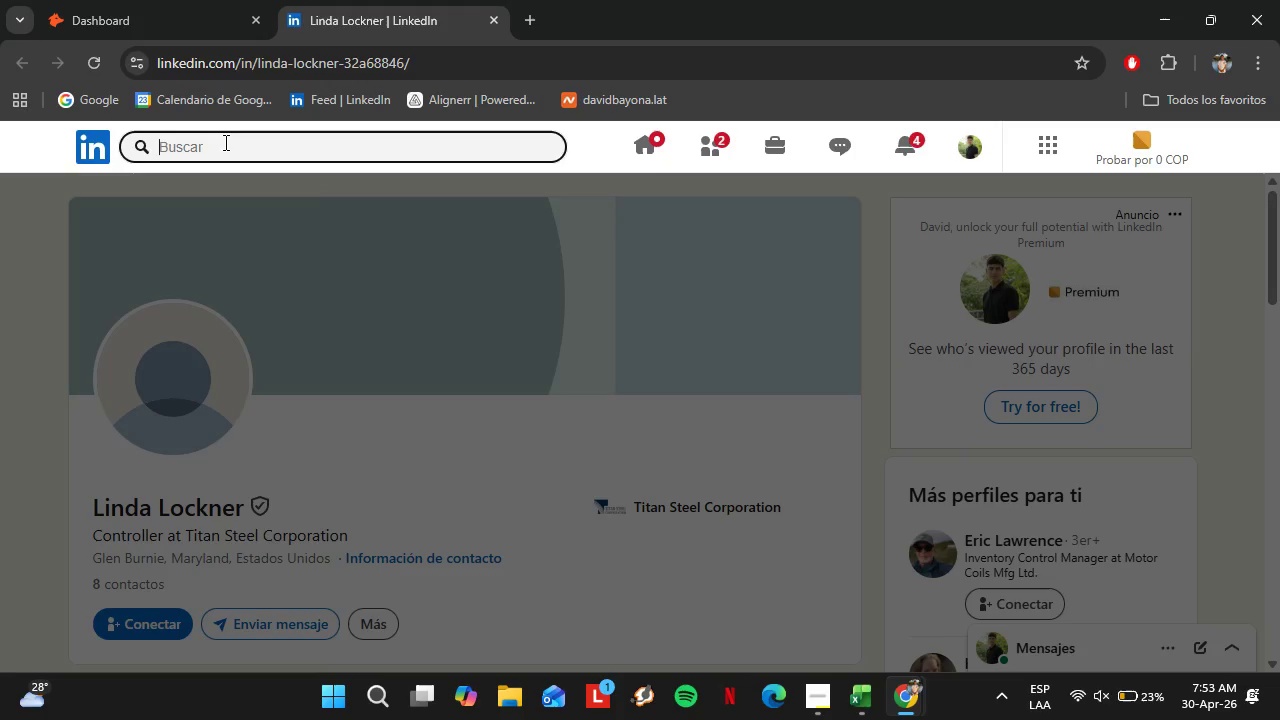 
key(Control+V)
 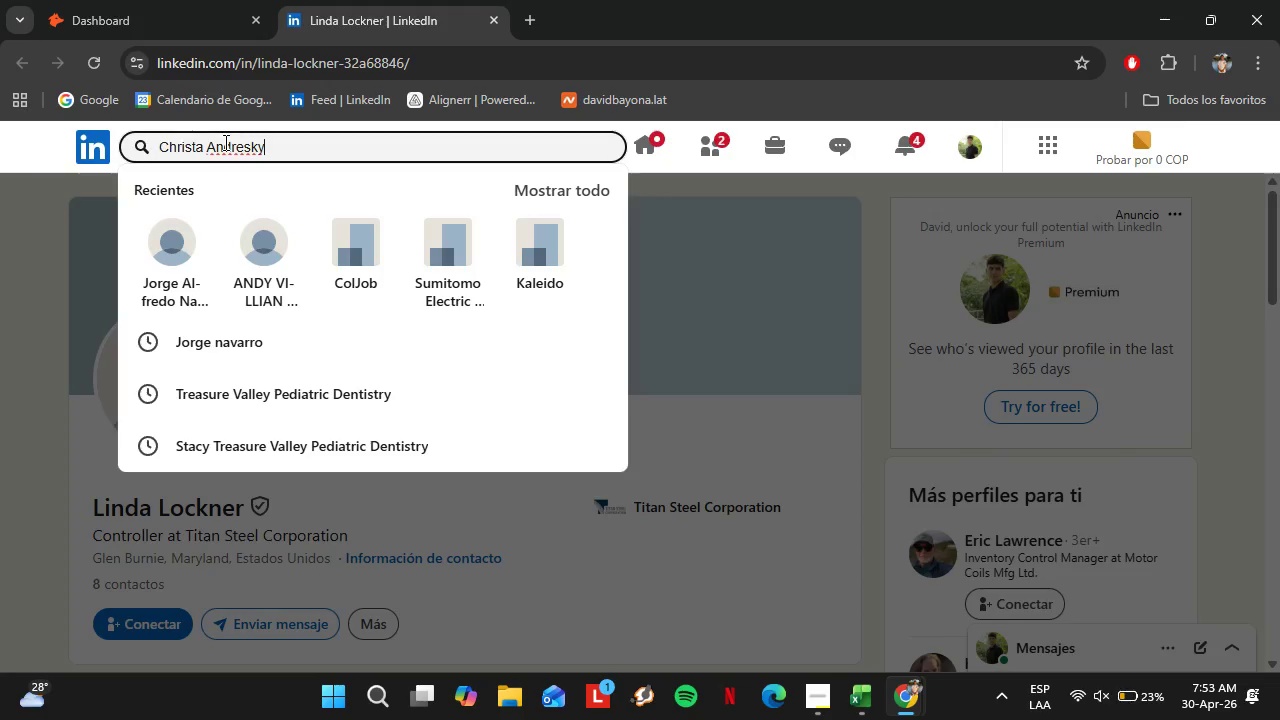 
key(Enter)
 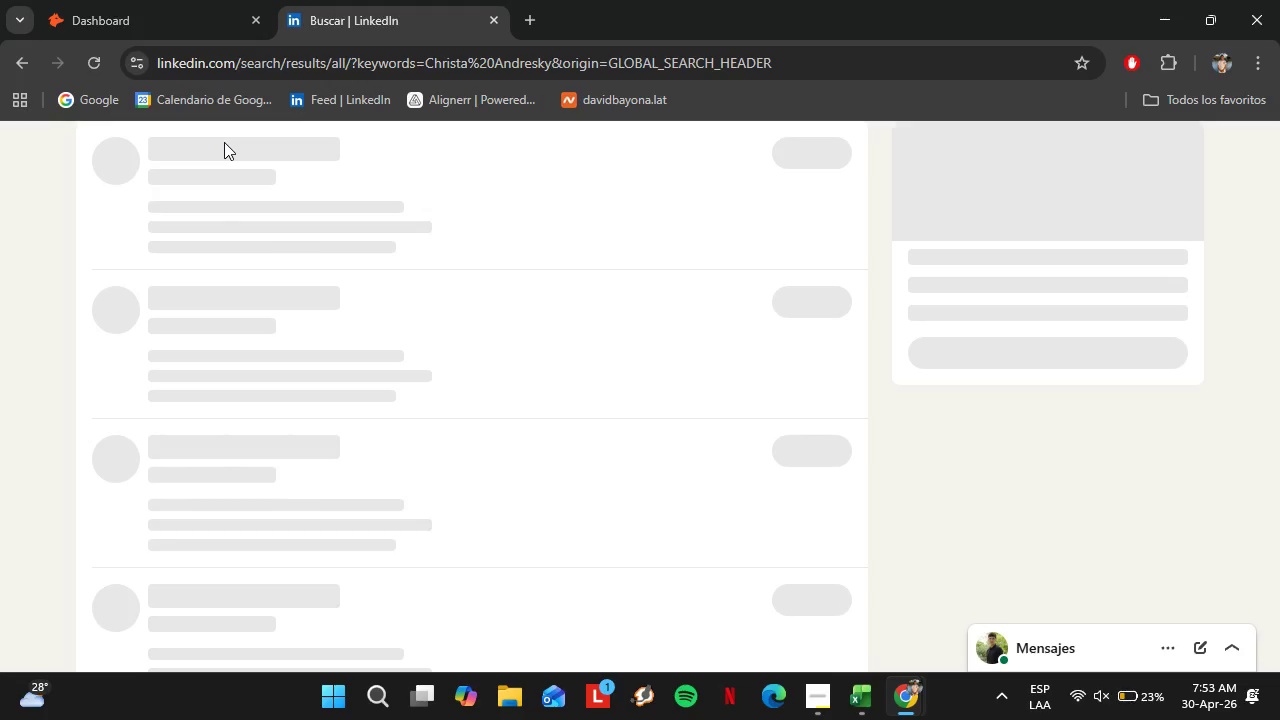 
wait(7.31)
 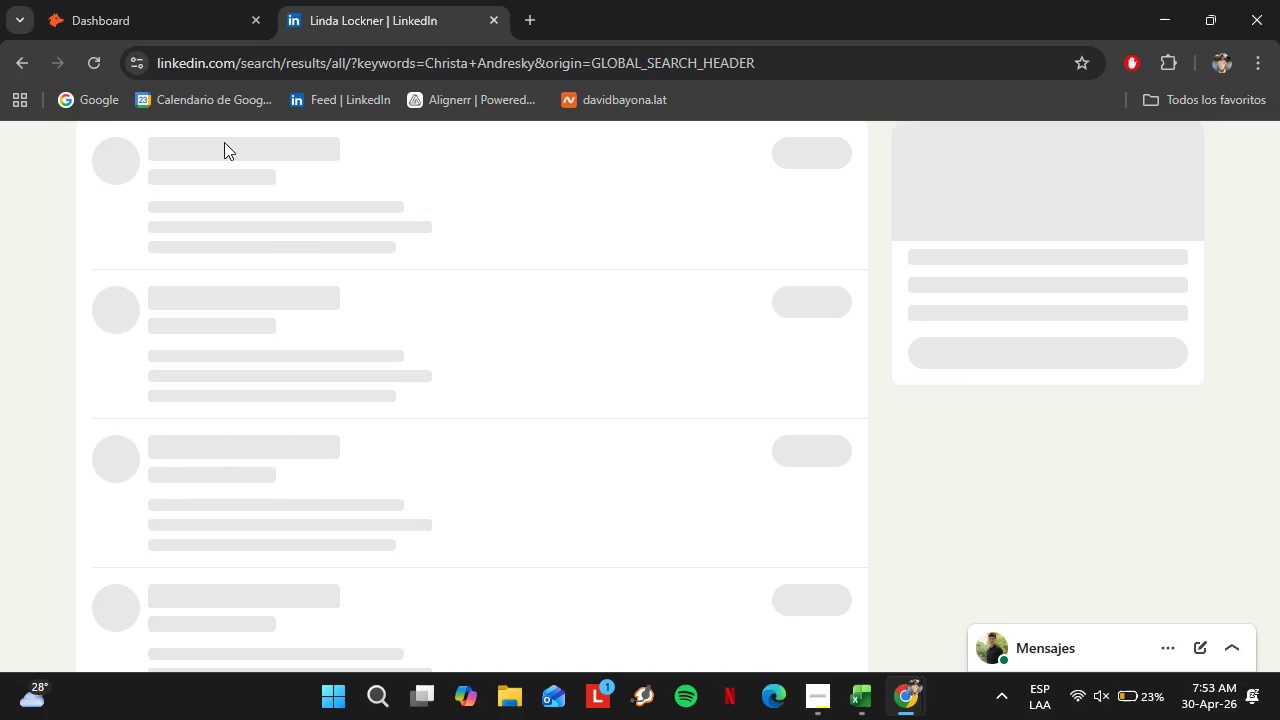 
scroll: coordinate [454, 327], scroll_direction: down, amount: 2.0
 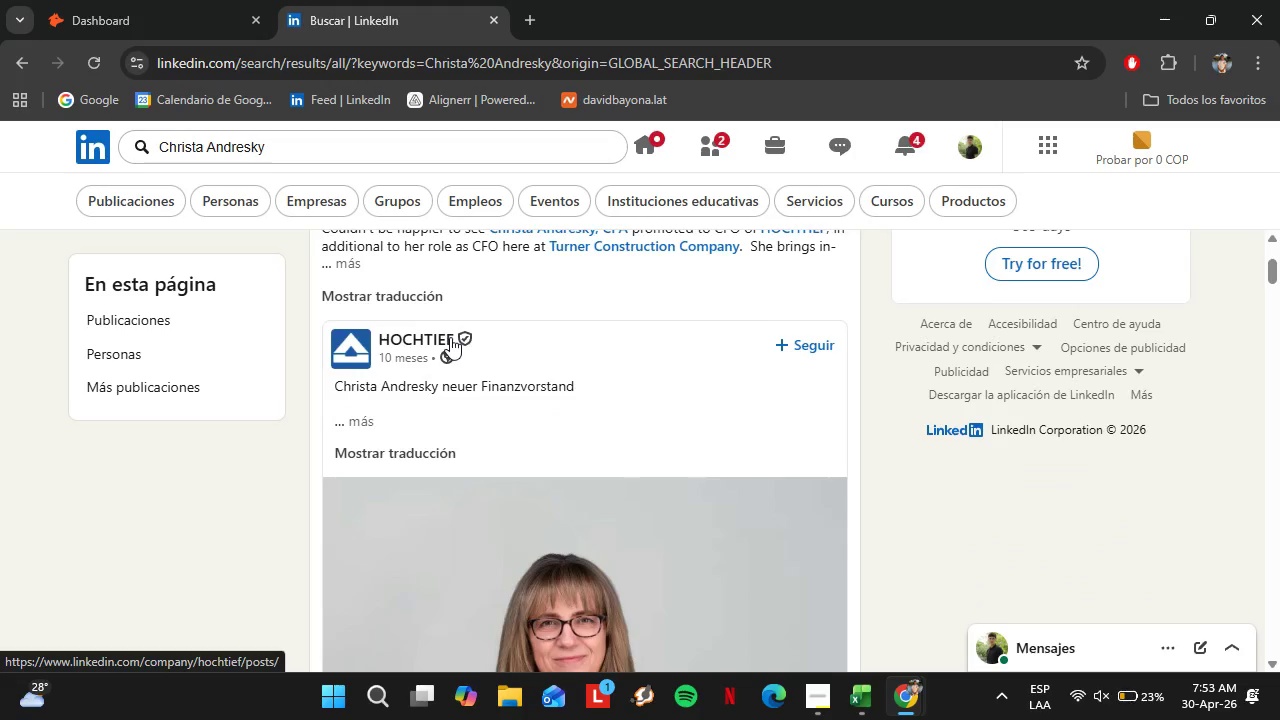 
scroll: coordinate [468, 366], scroll_direction: none, amount: 0.0
 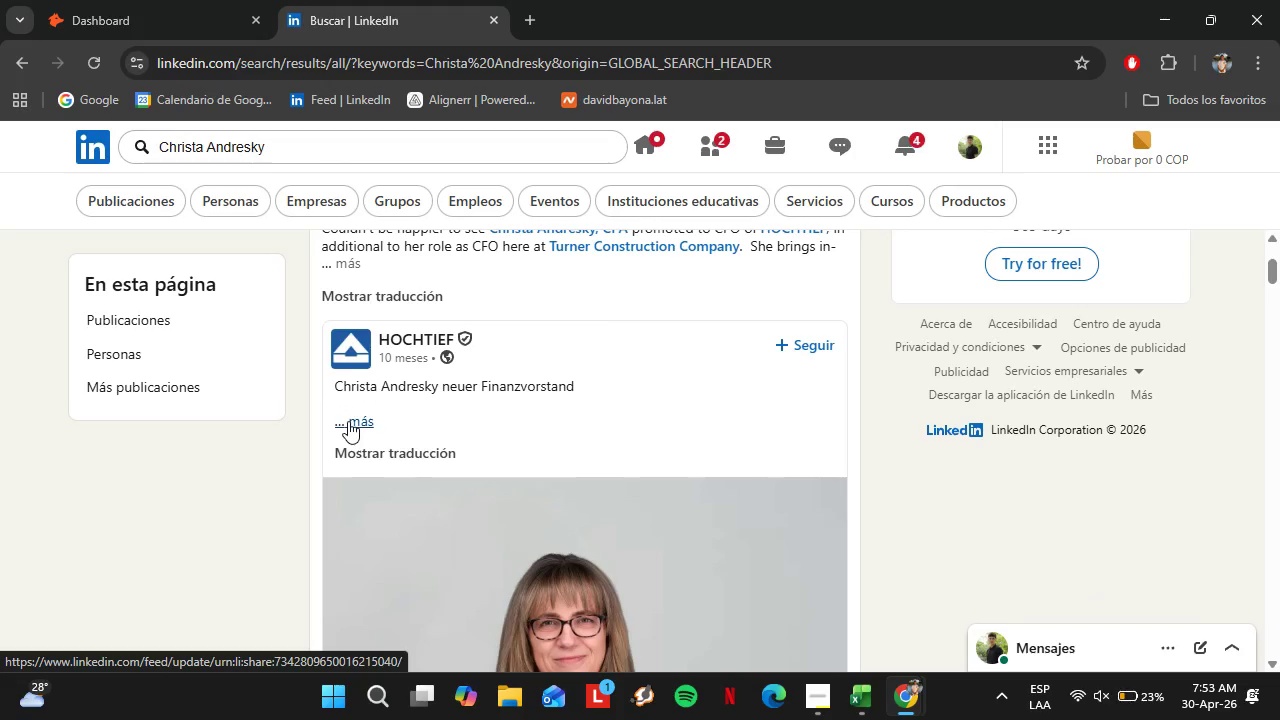 
left_click([352, 429])
 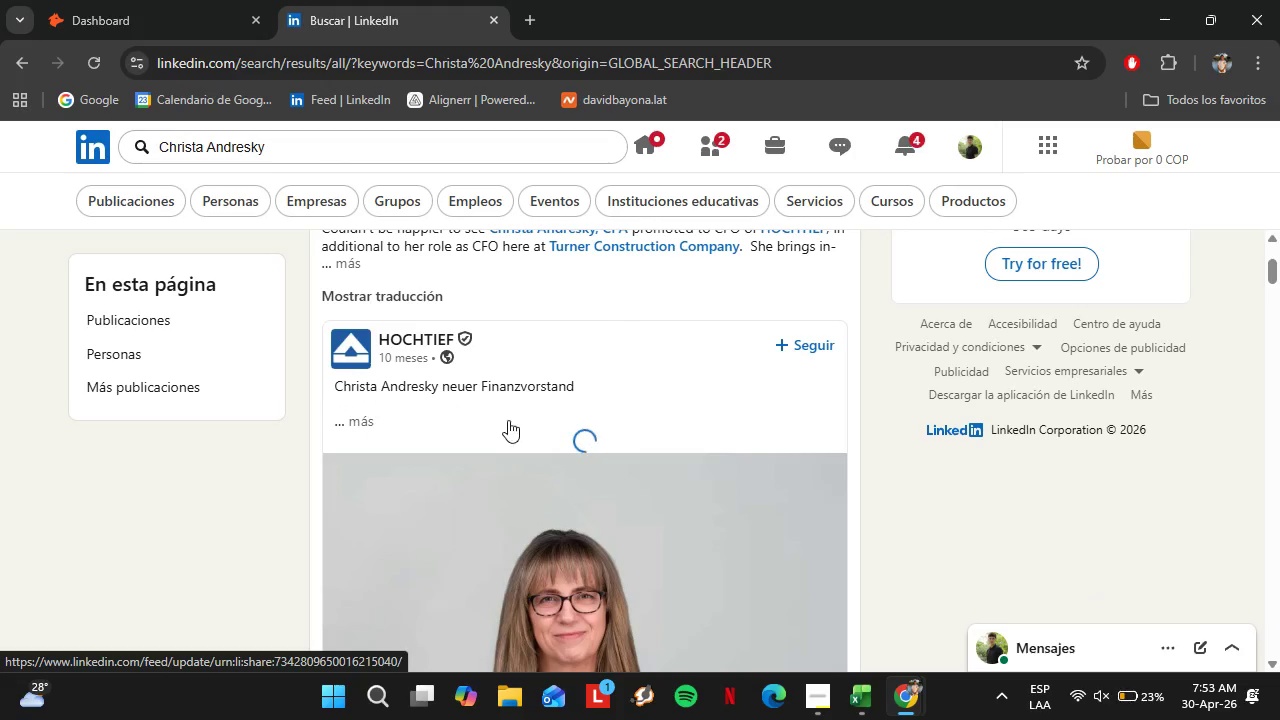 
mouse_move([477, 409])
 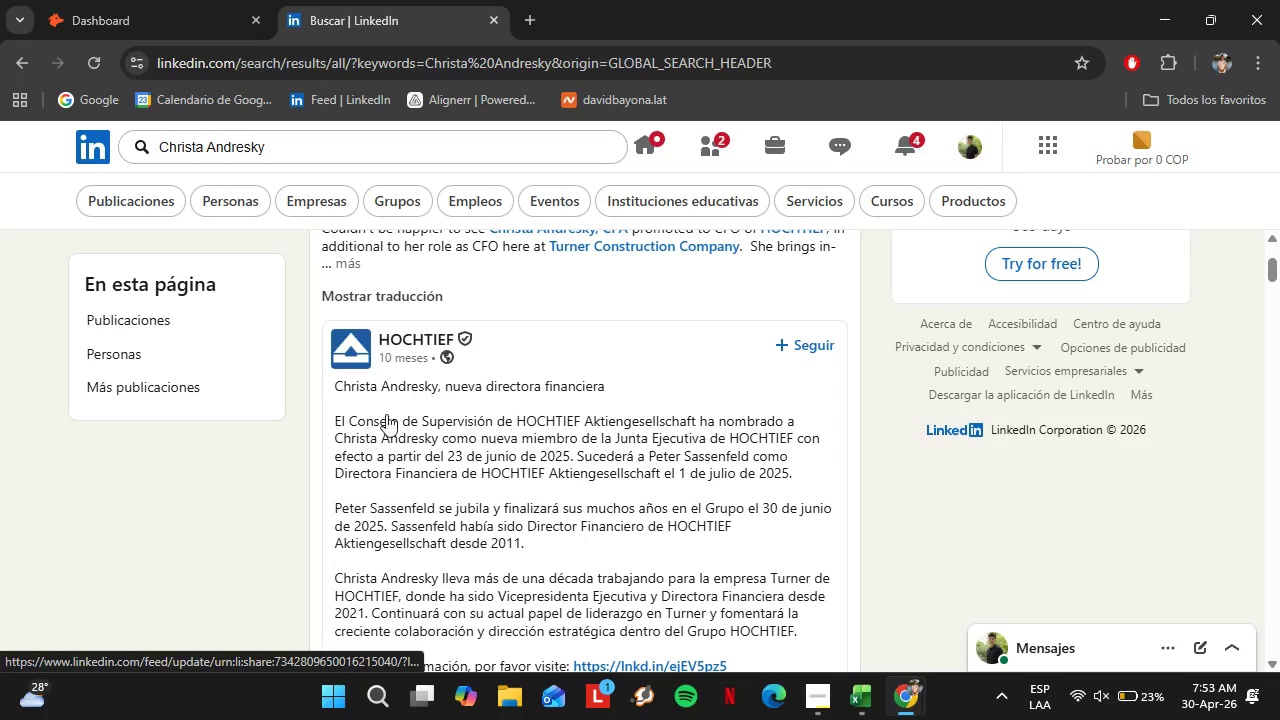 
scroll: coordinate [541, 407], scroll_direction: none, amount: 0.0
 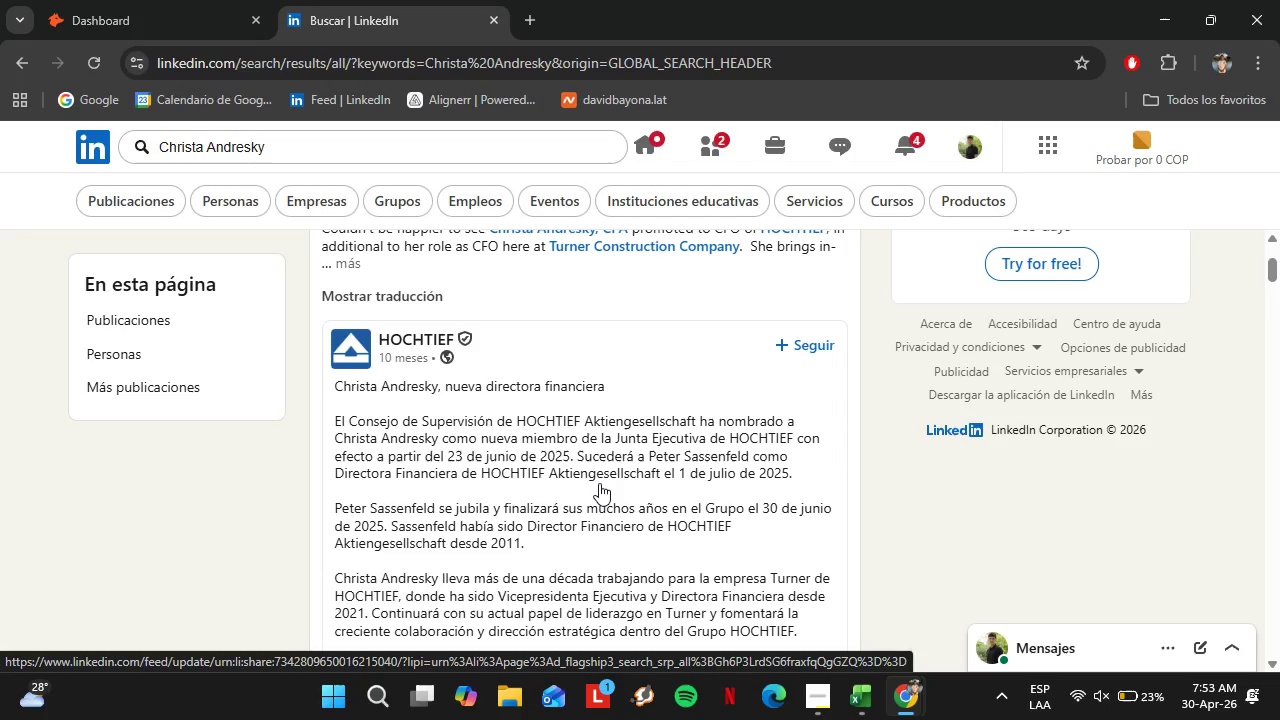 
wait(5.28)
 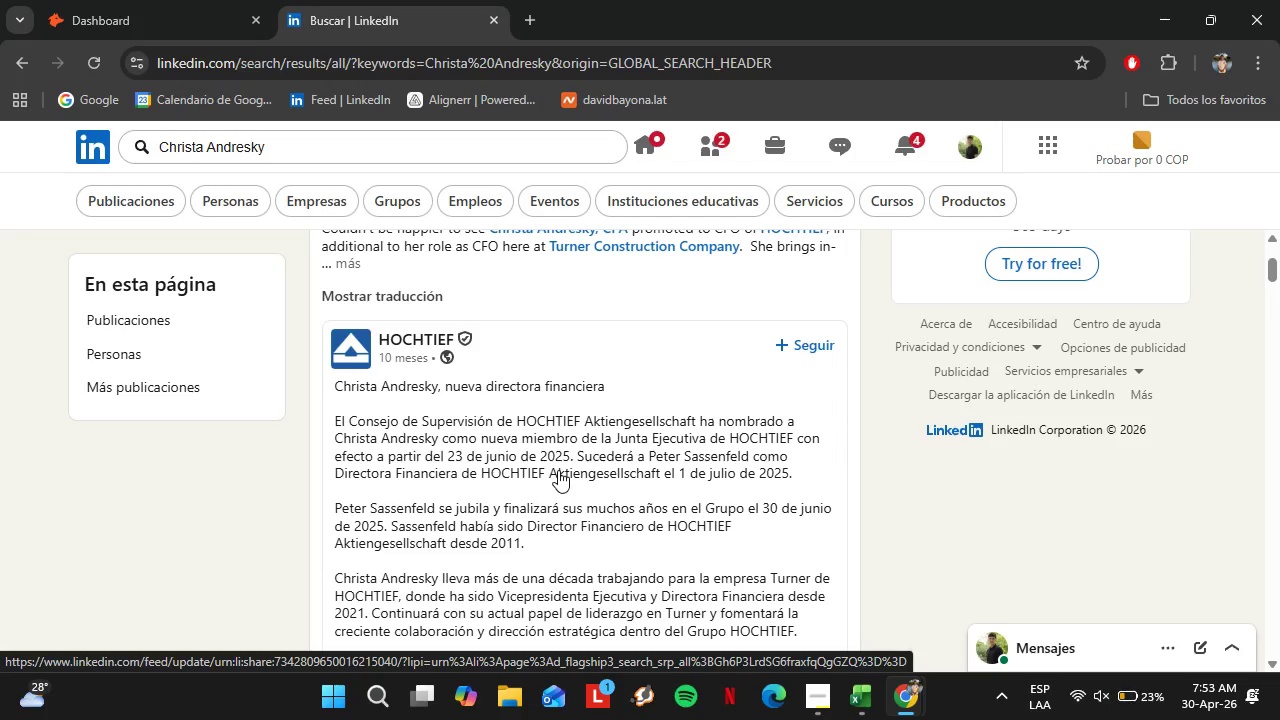 
scroll: coordinate [599, 483], scroll_direction: down, amount: 6.0
 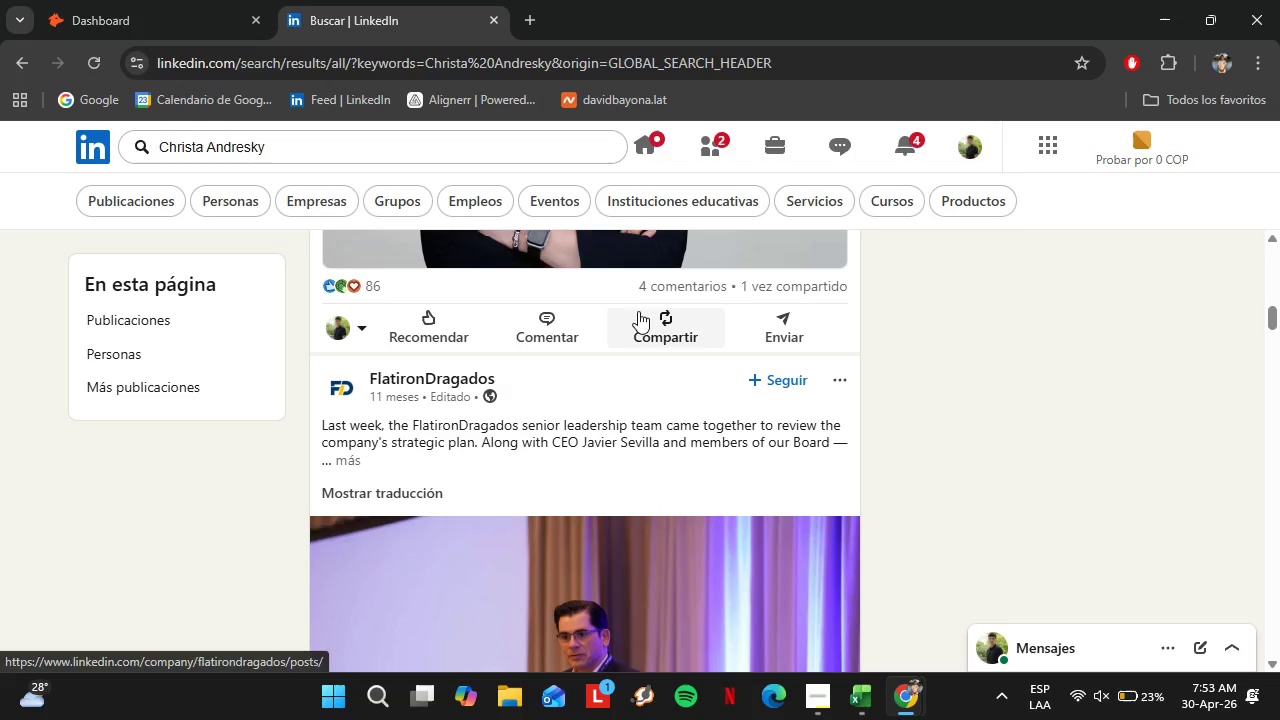 
left_click([660, 281])
 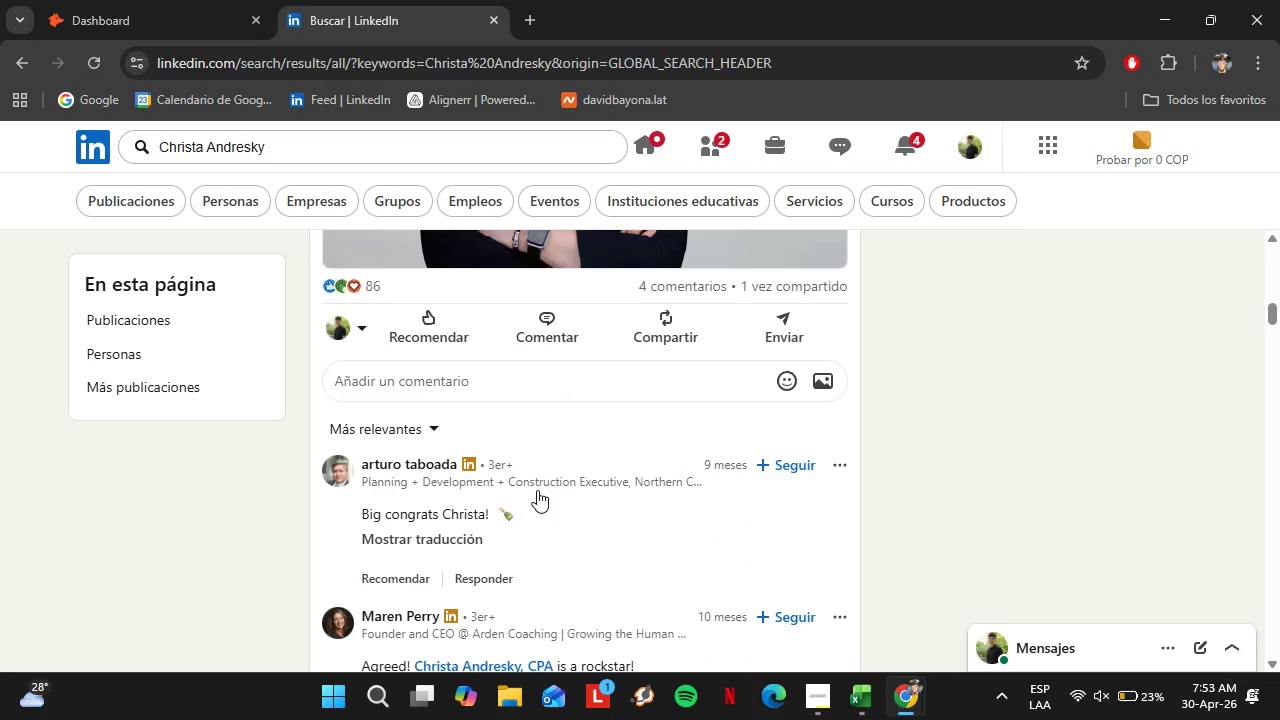 
scroll: coordinate [484, 512], scroll_direction: down, amount: 2.0
 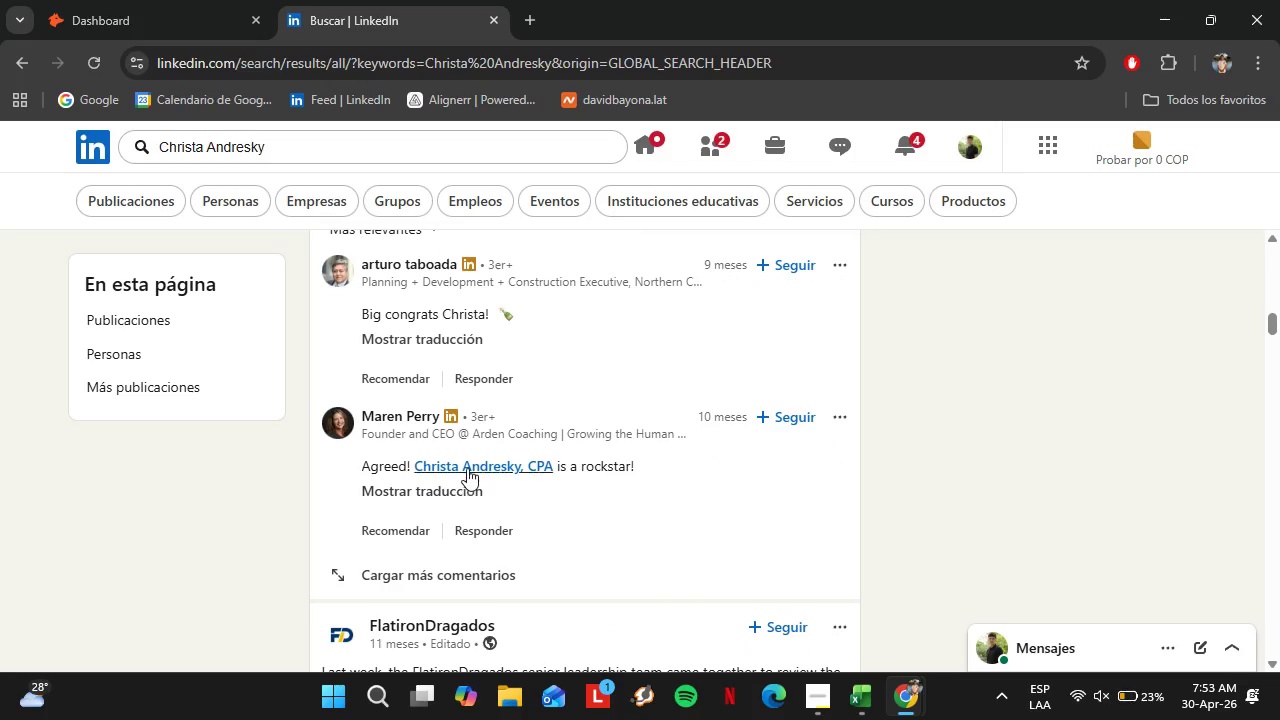 
left_click([469, 468])
 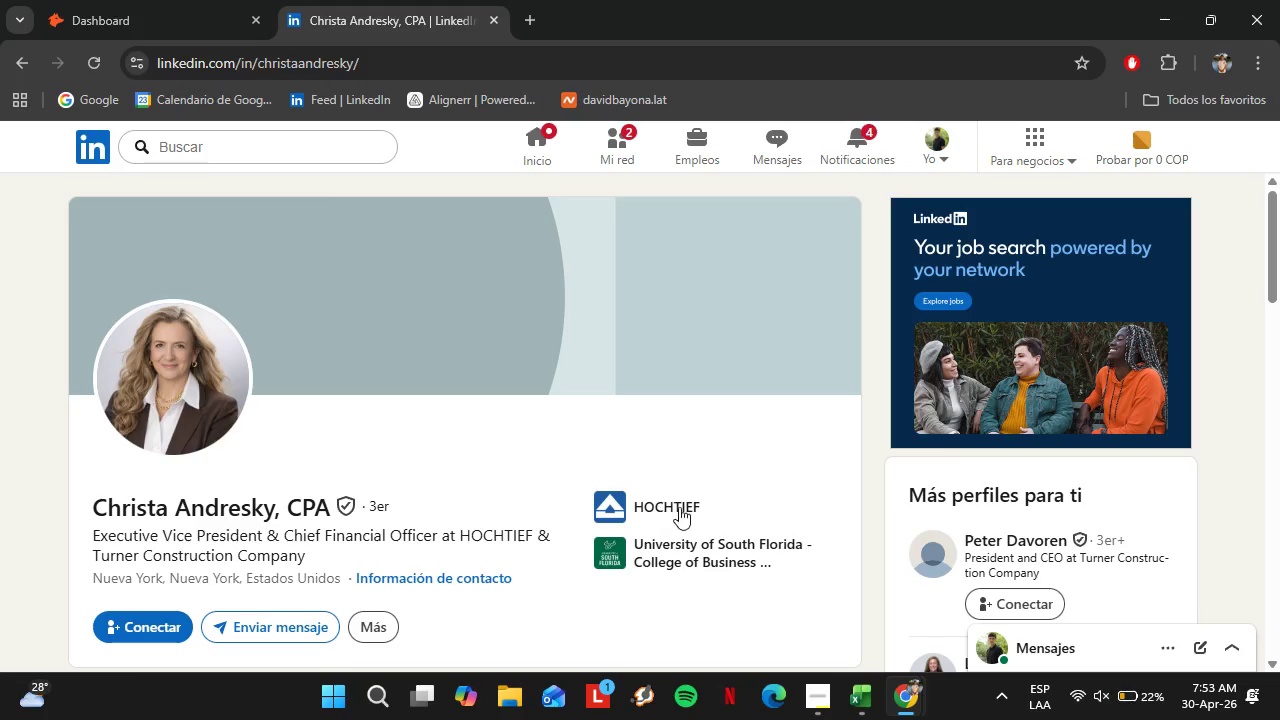 
wait(10.62)
 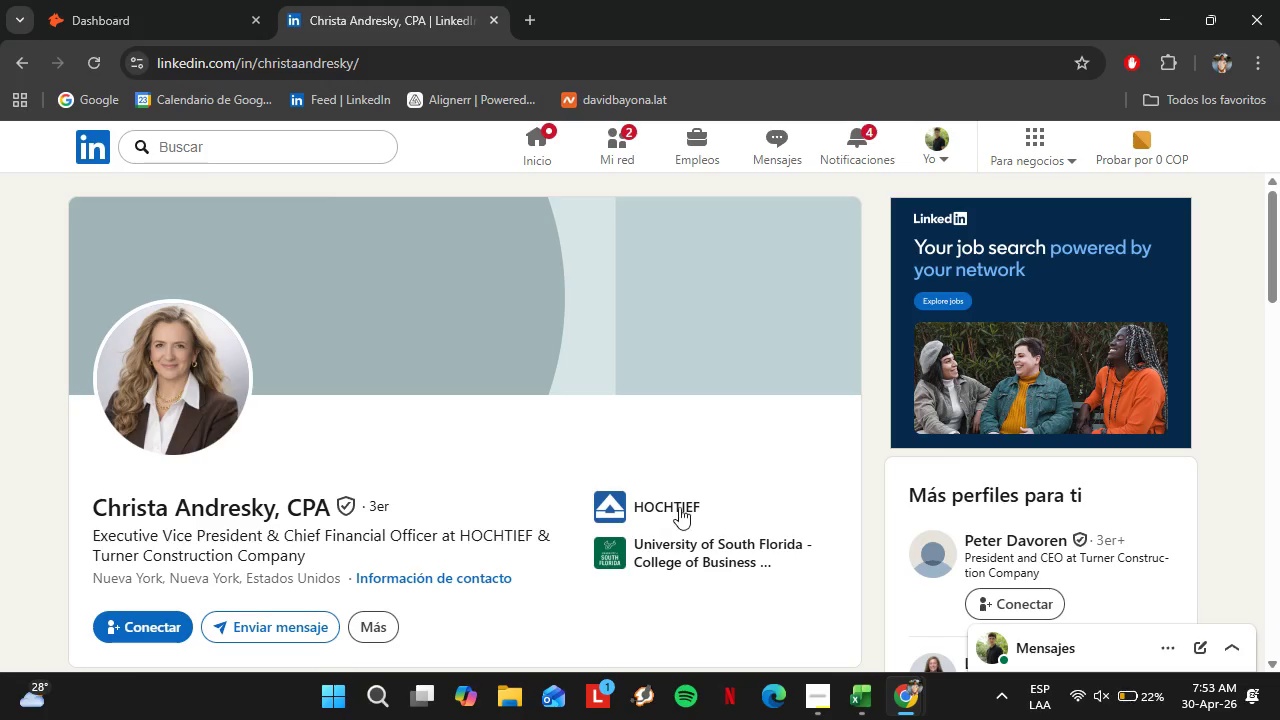 
scroll: coordinate [380, 410], scroll_direction: down, amount: 6.0
 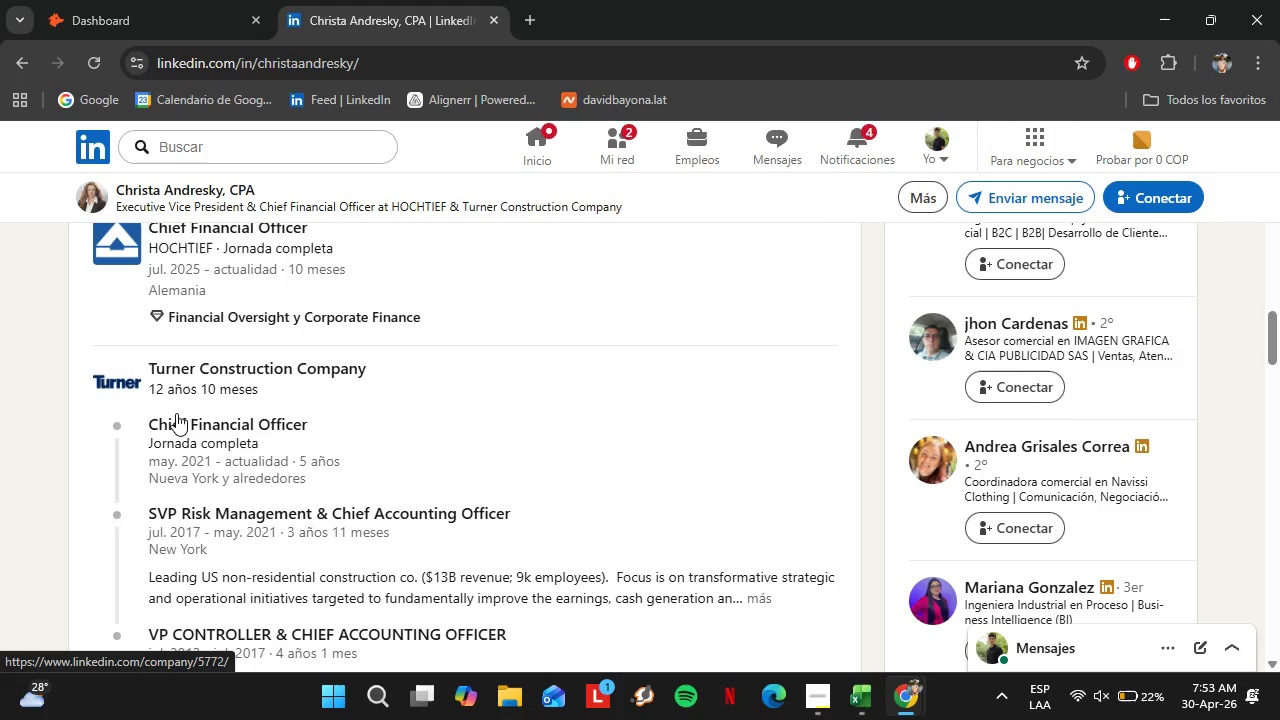 
wait(7.56)
 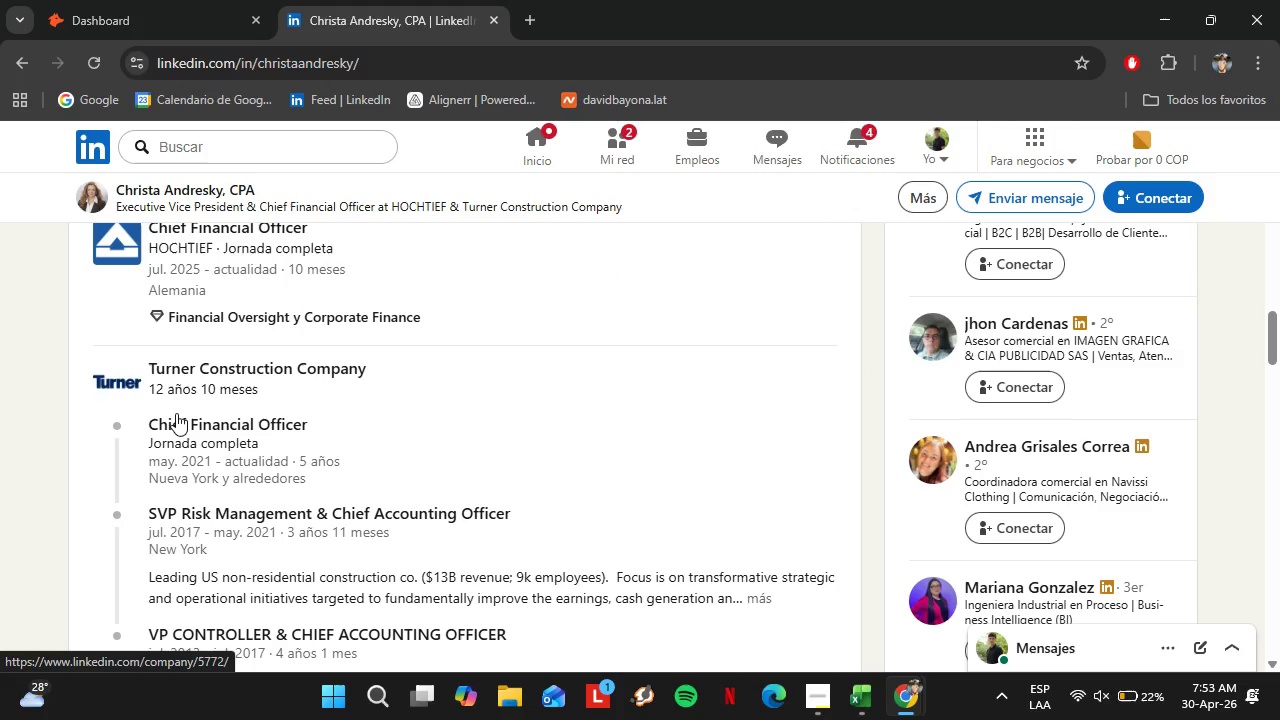 
left_click([224, 53])
 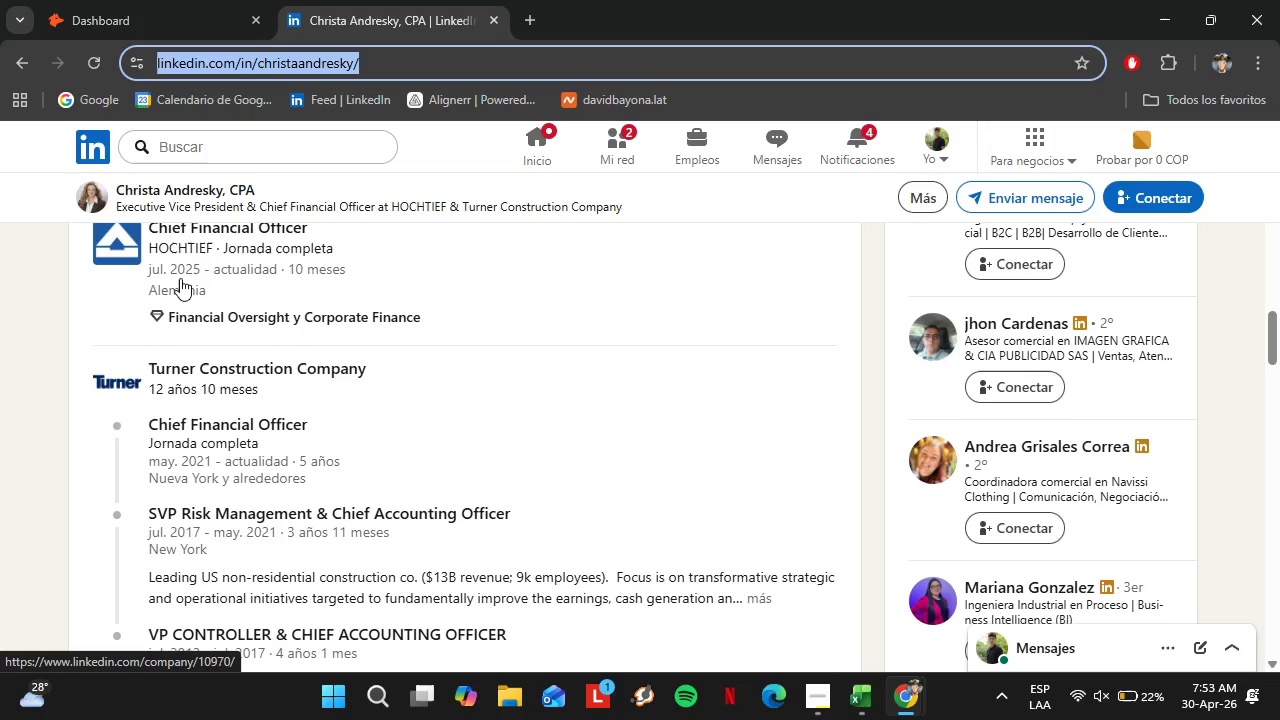 
key(Control+C)
 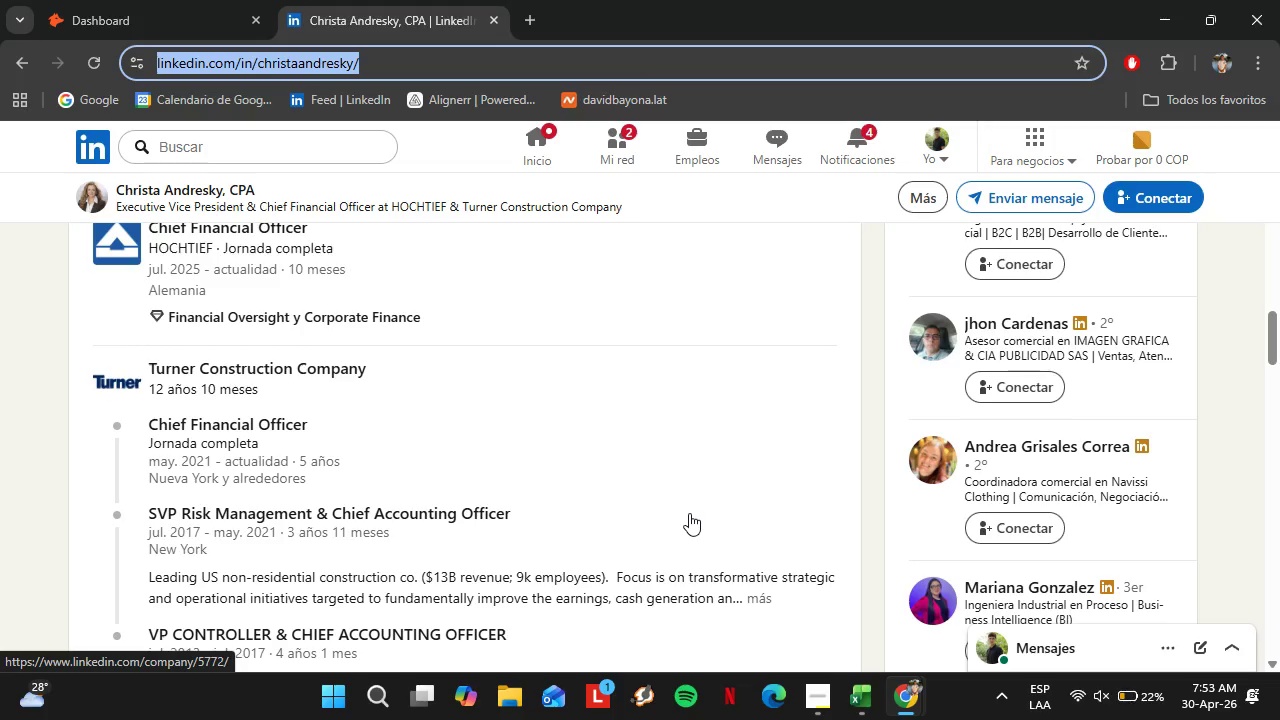 
left_click([866, 696])
 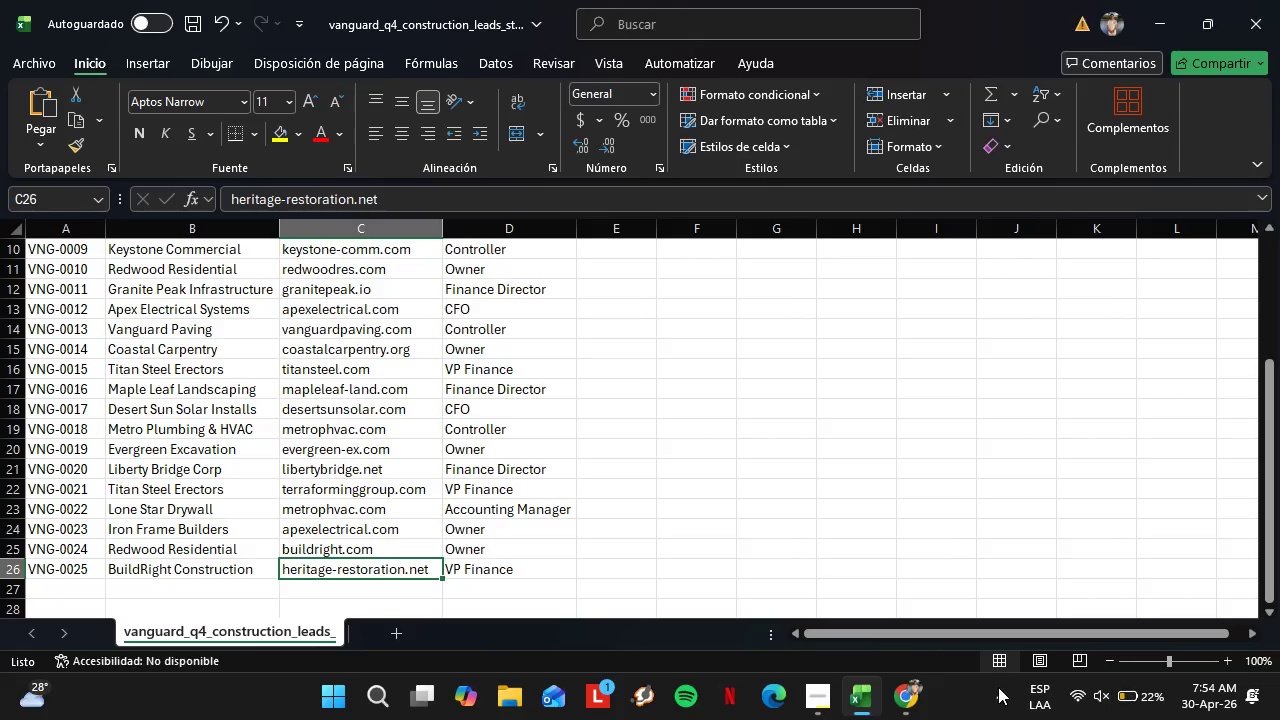 
left_click([911, 716])
 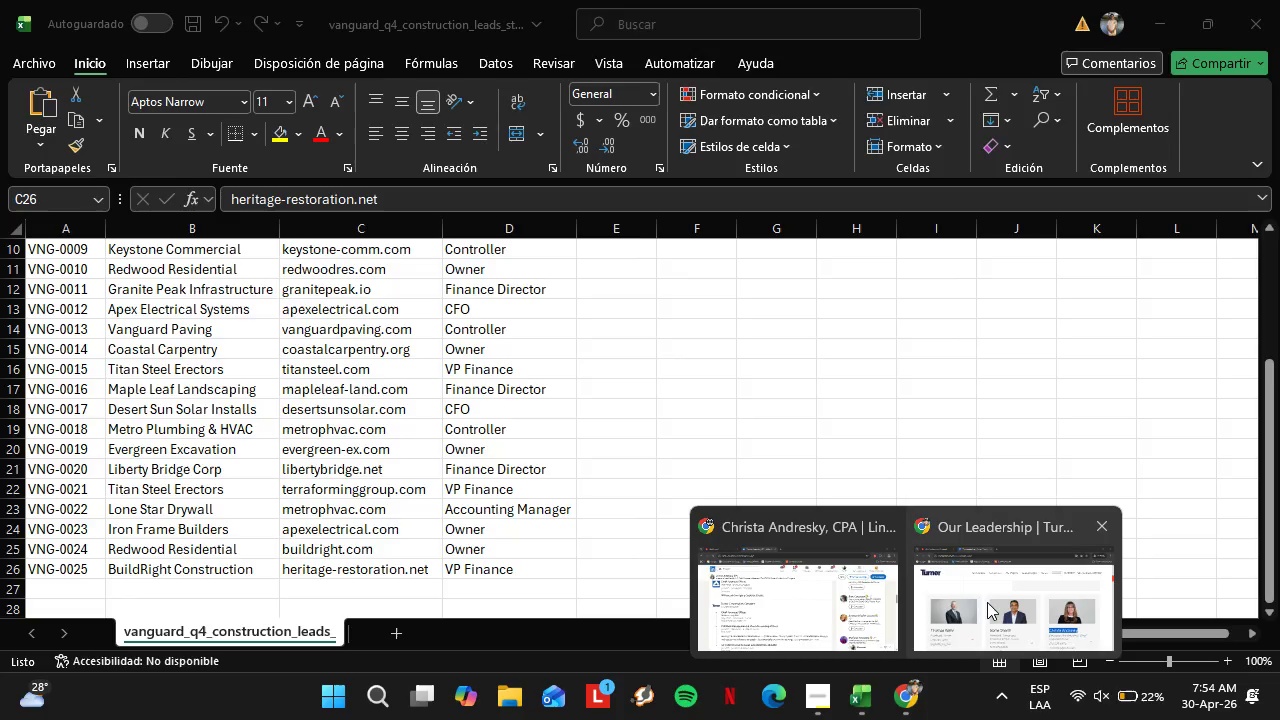 
left_click([987, 601])
 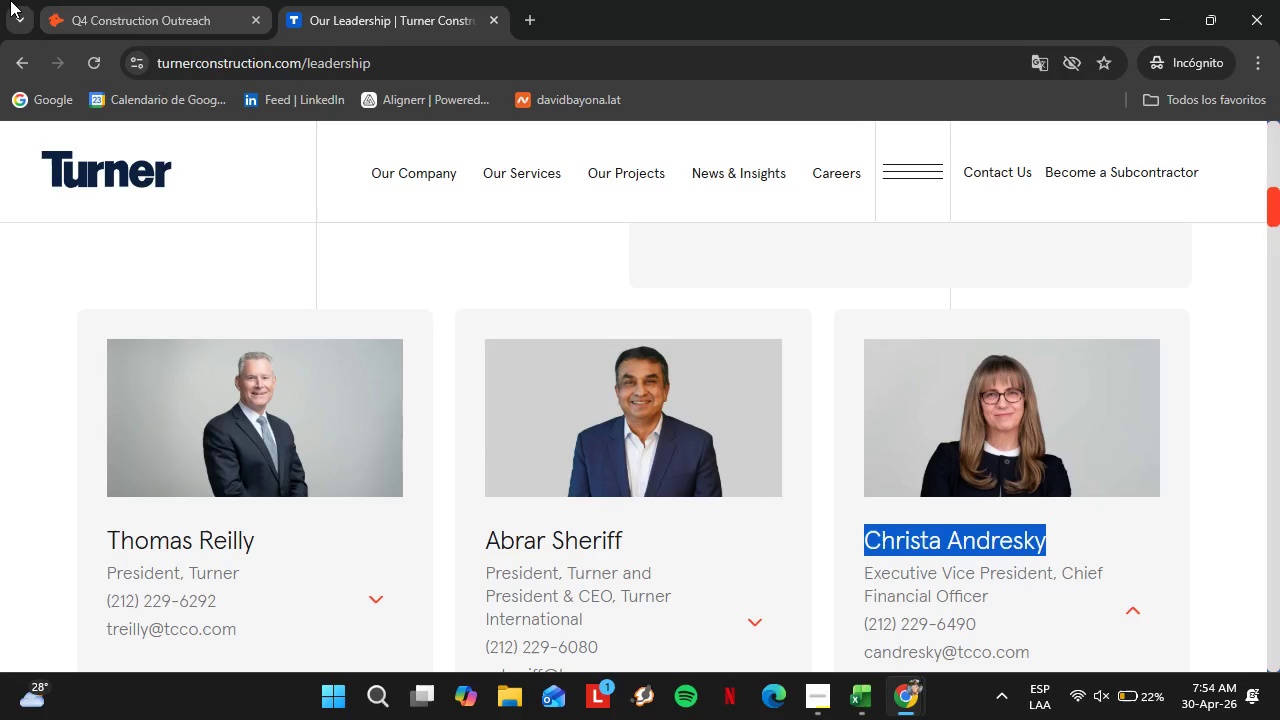 
left_click([3, 0])
 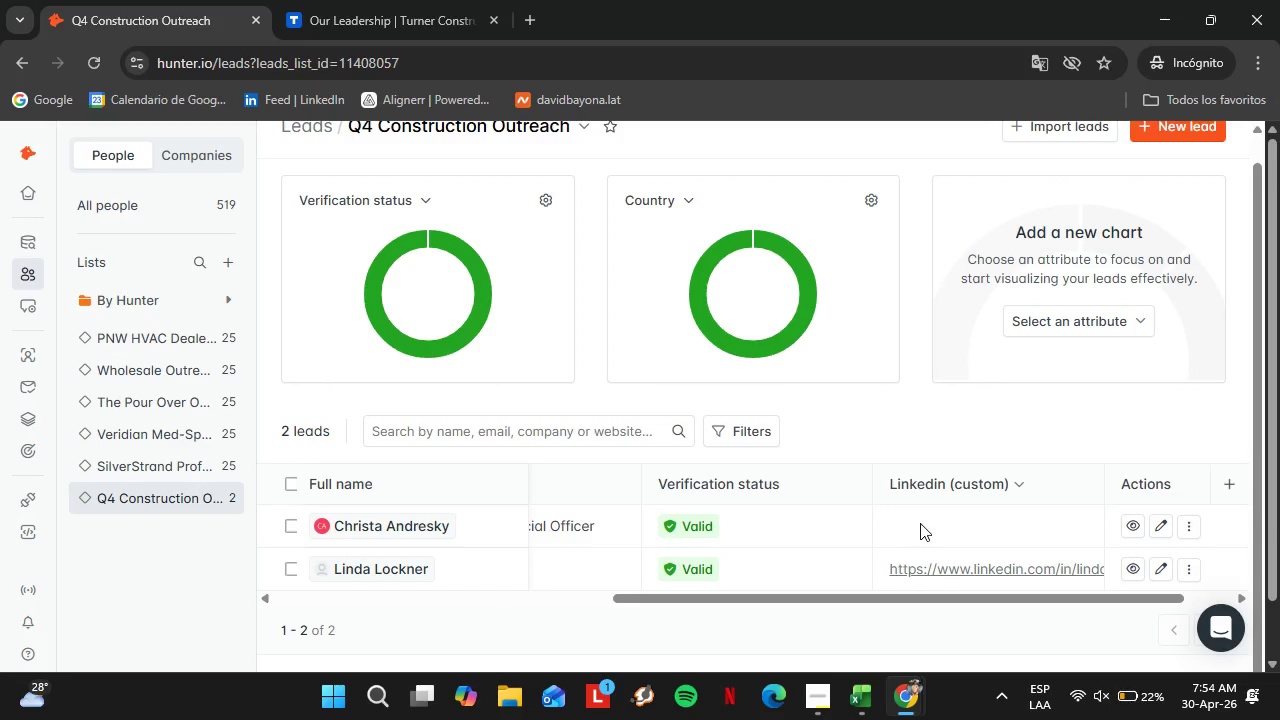 
double_click([922, 523])
 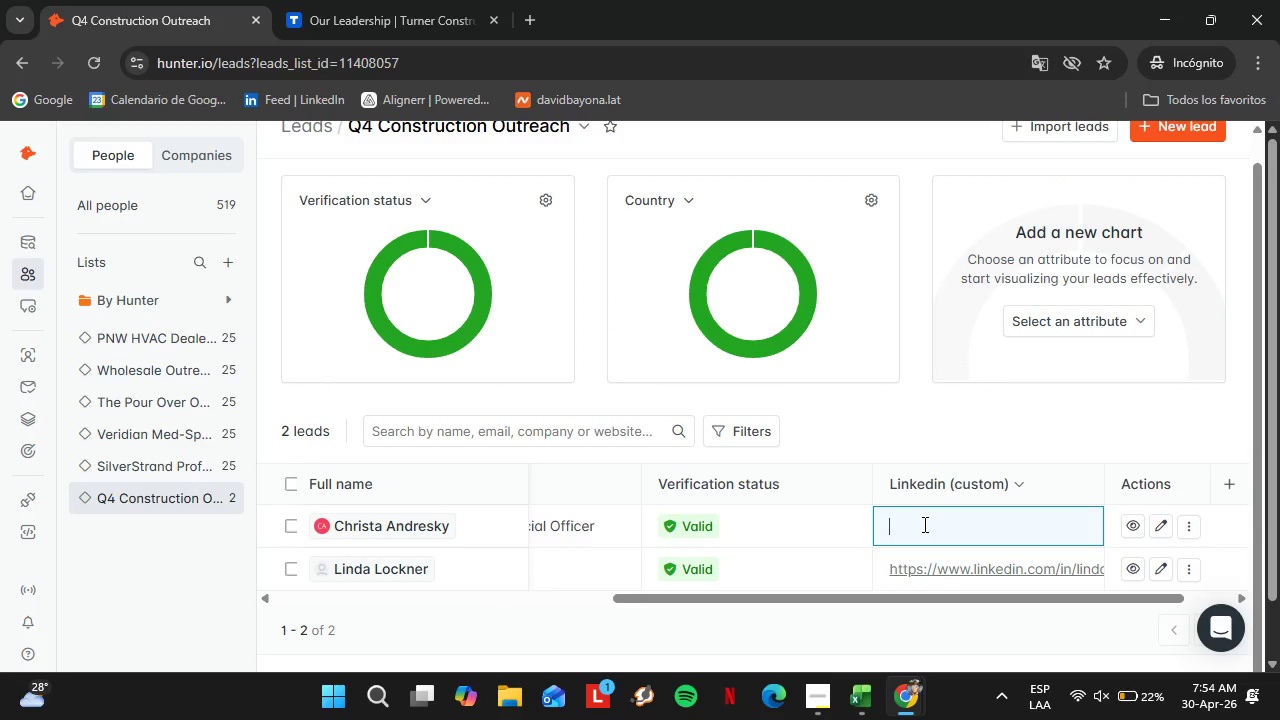 
key(Control+V)
 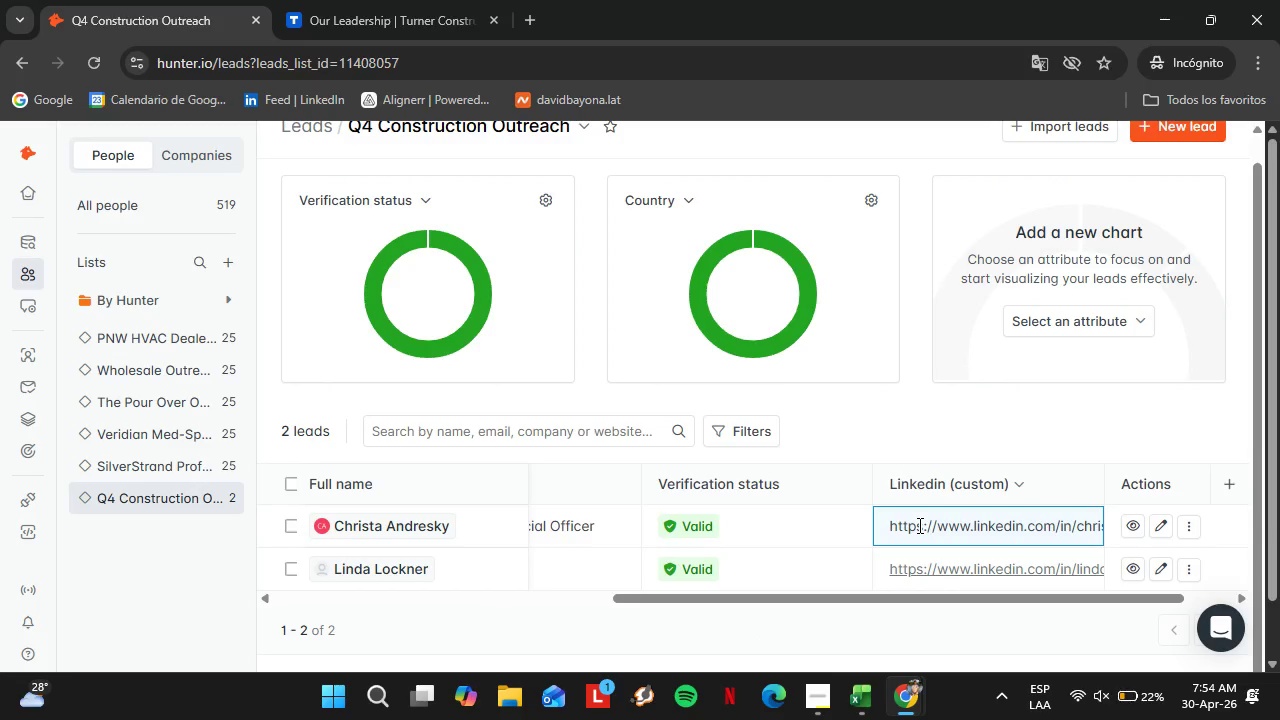 
key(Enter)
 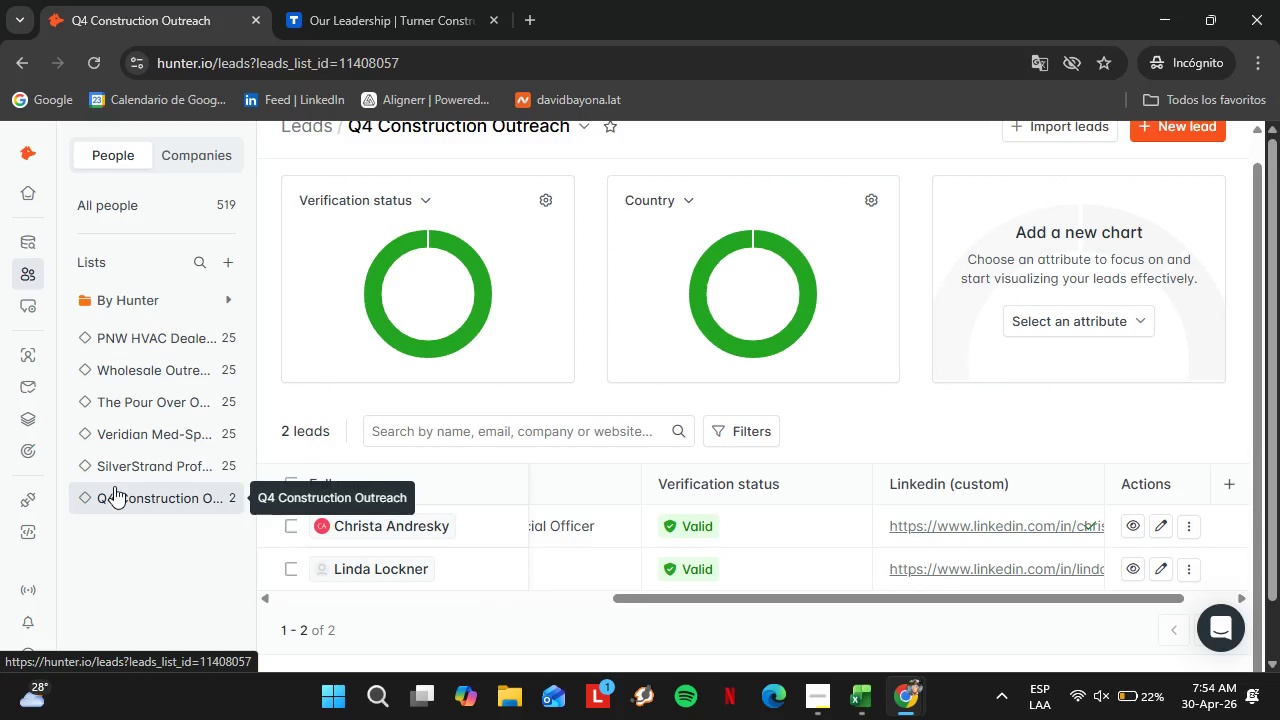 
left_click([318, 0])
 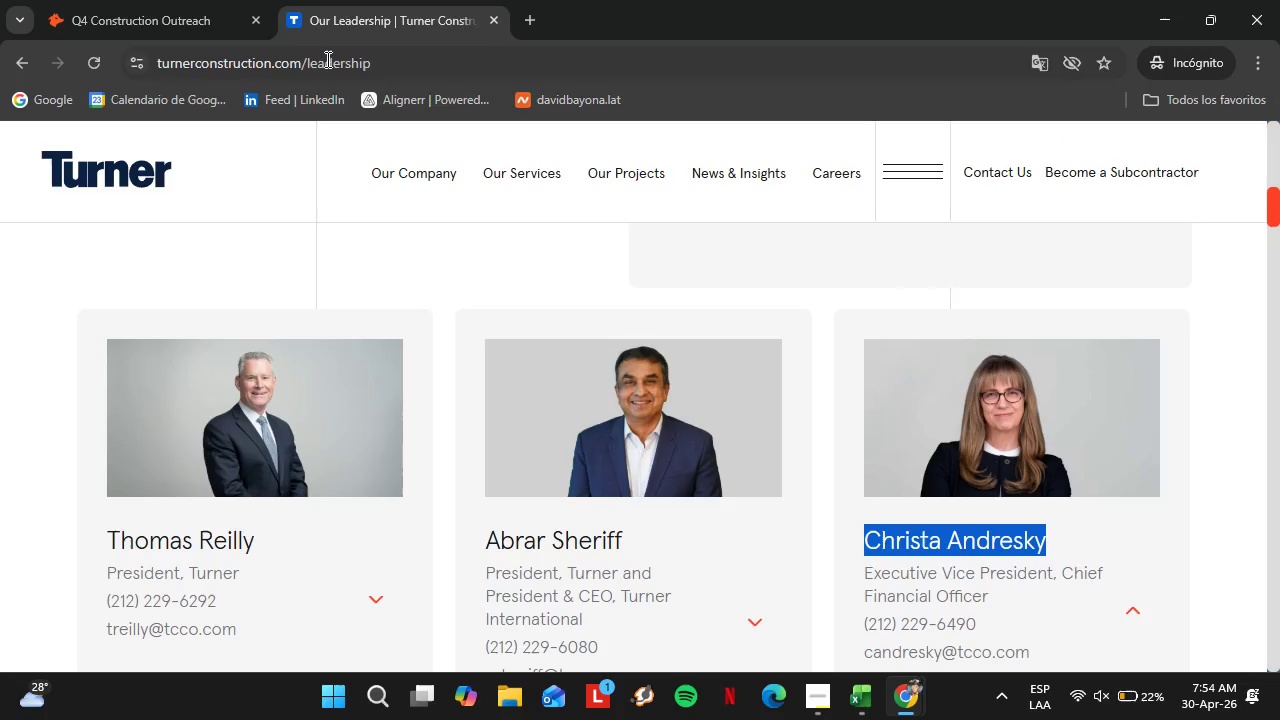 
left_click([326, 59])
 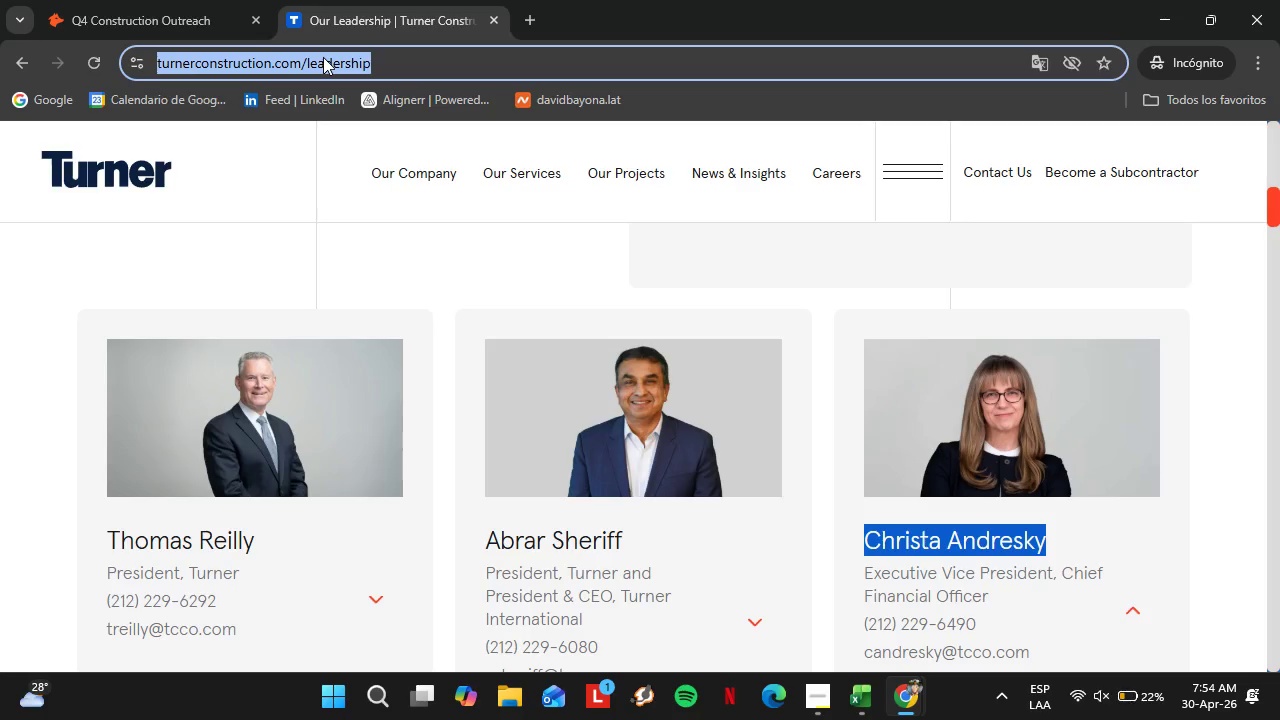 
type(kiewit.com)
 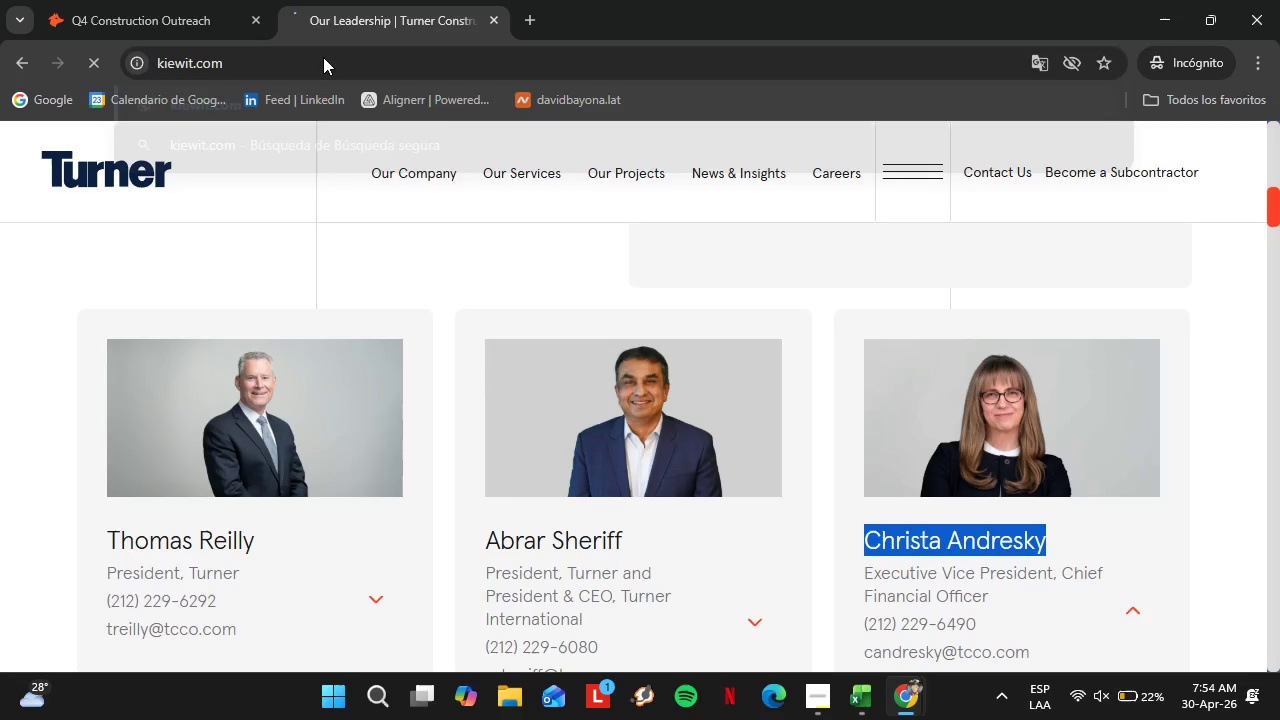 
key(Enter)
 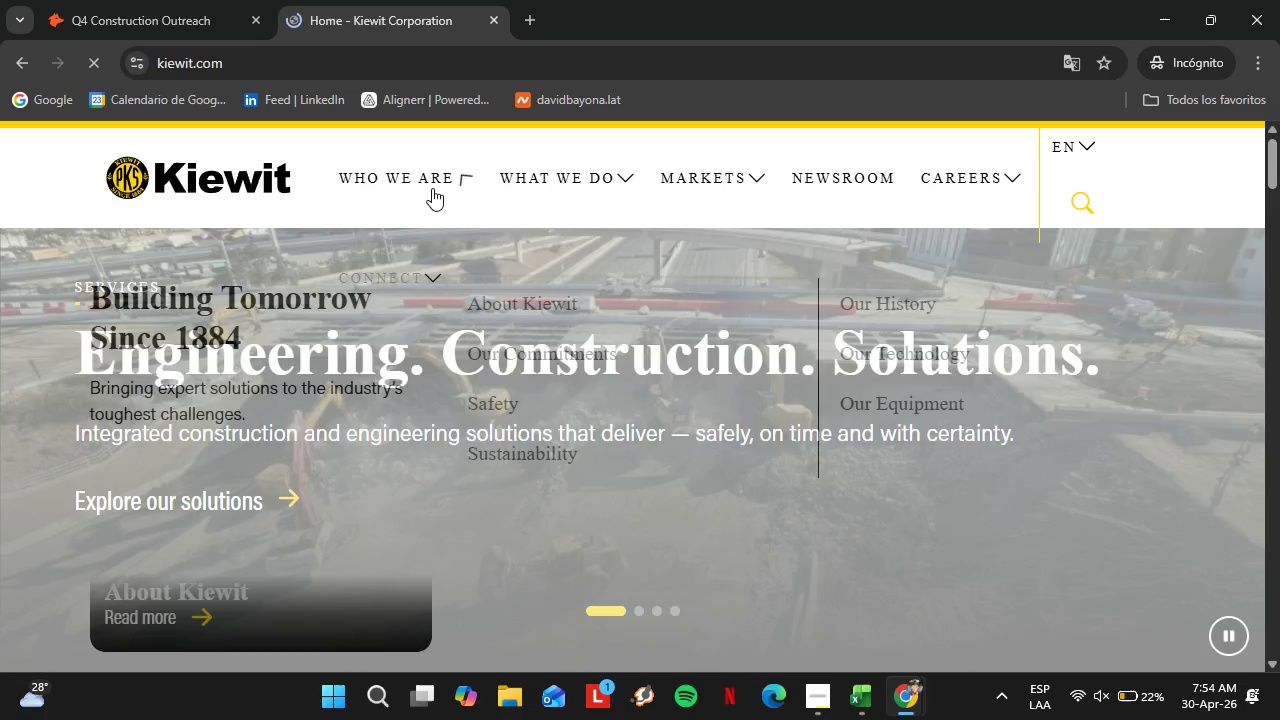 
wait(9.47)
 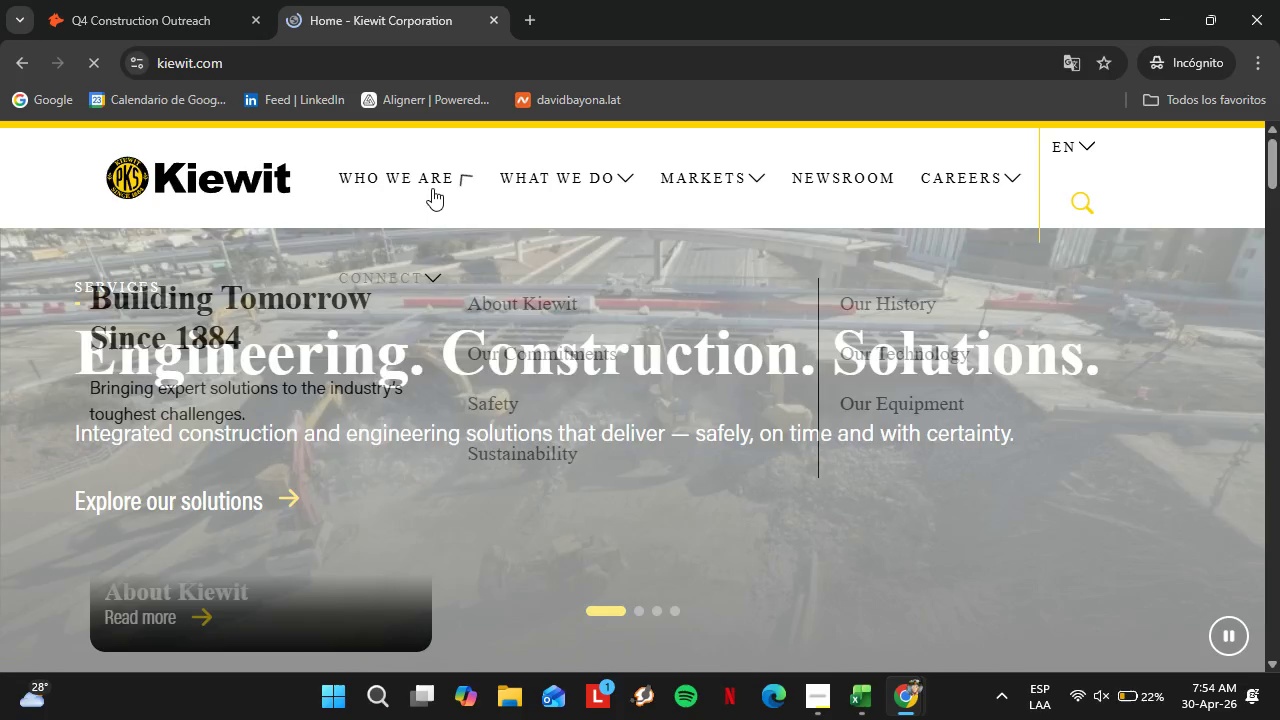 
left_click([919, 403])
 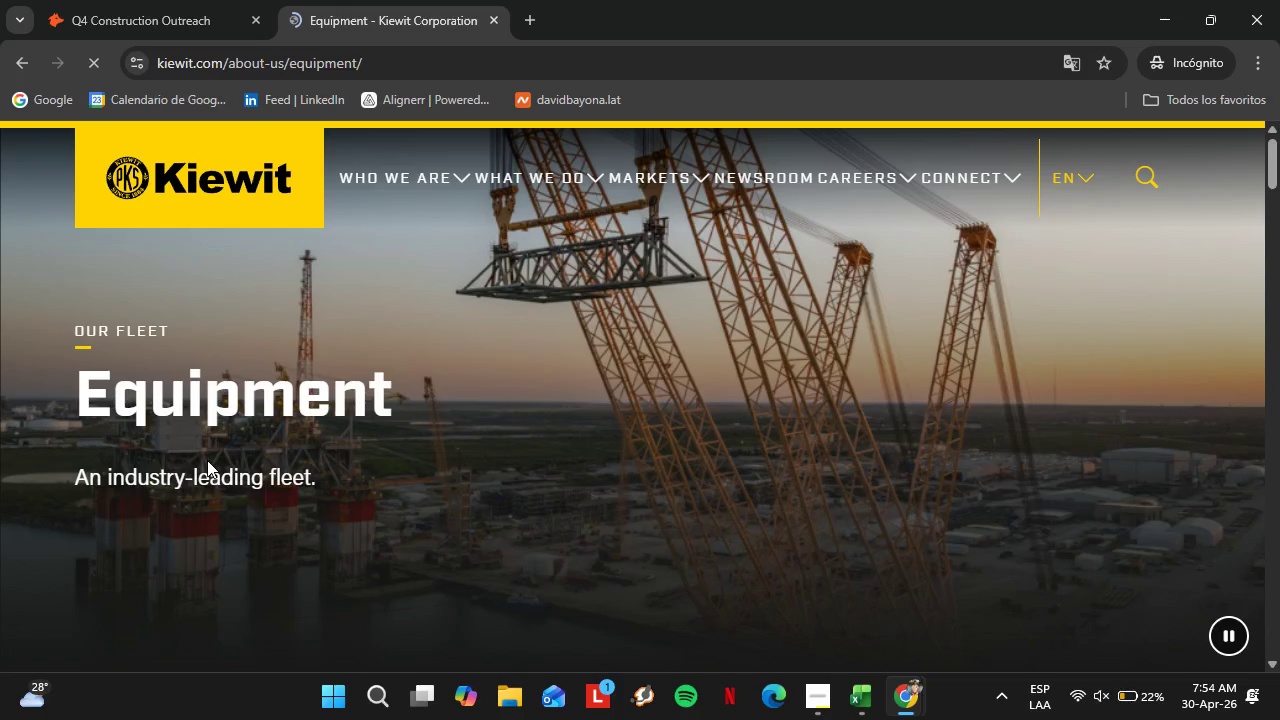 
scroll: coordinate [227, 418], scroll_direction: down, amount: 10.0
 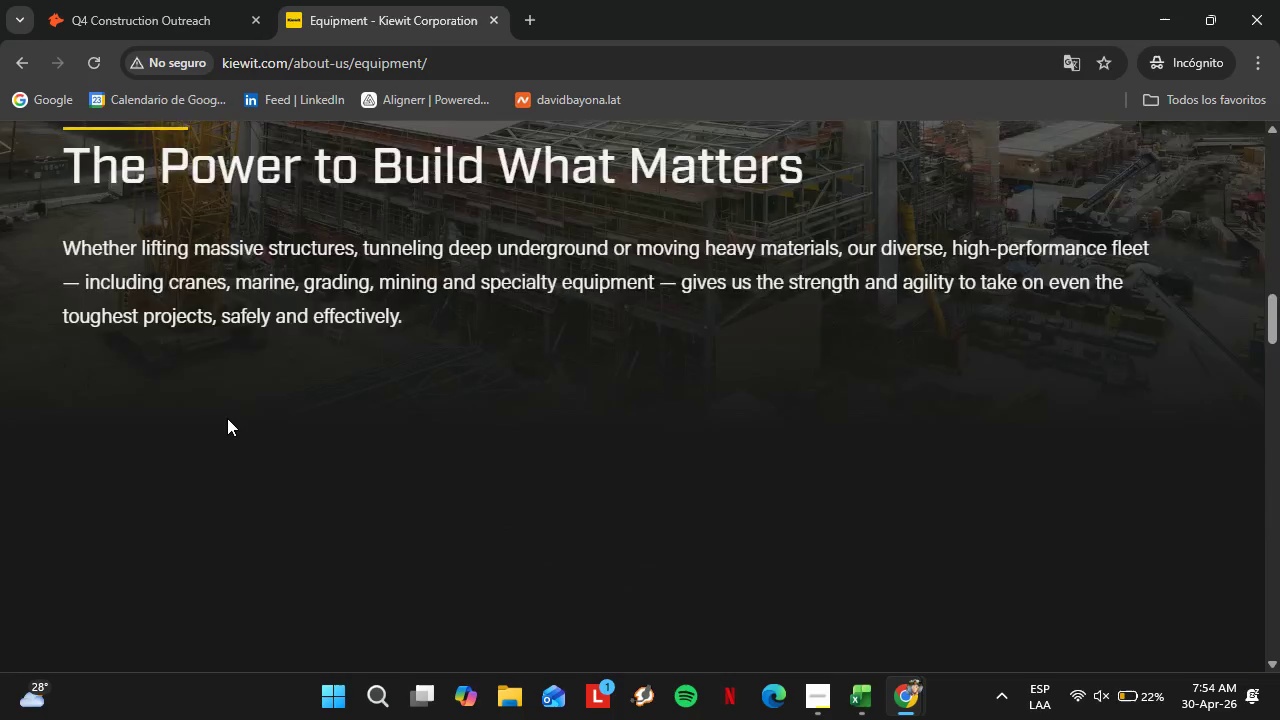 
scroll: coordinate [227, 418], scroll_direction: up, amount: 5.0
 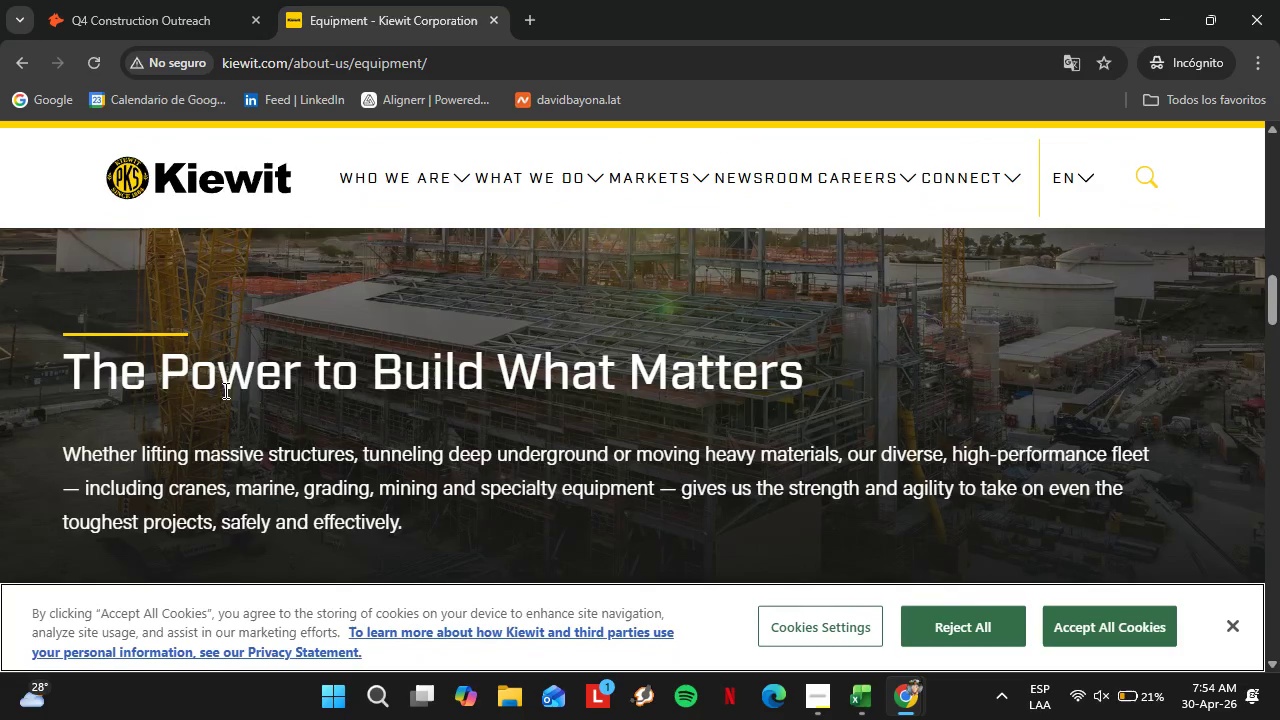 
scroll: coordinate [224, 390], scroll_direction: down, amount: 7.0
 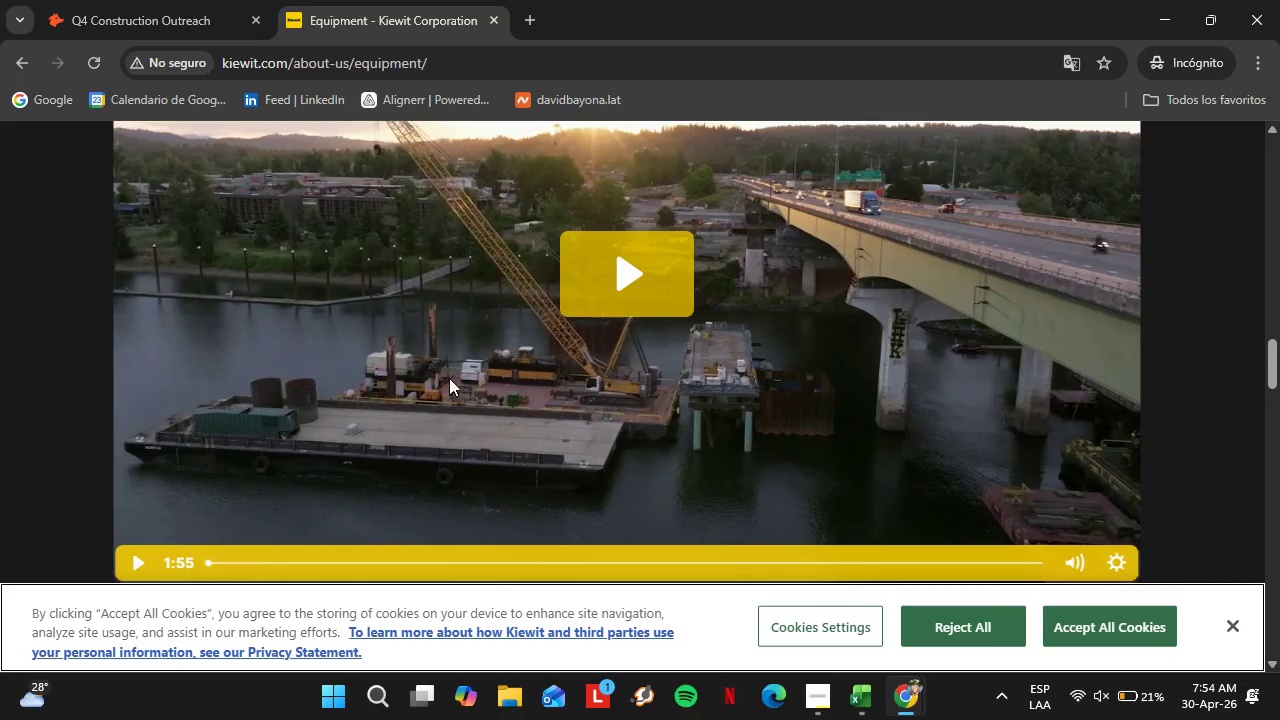 
scroll: coordinate [450, 378], scroll_direction: up, amount: 1.0
 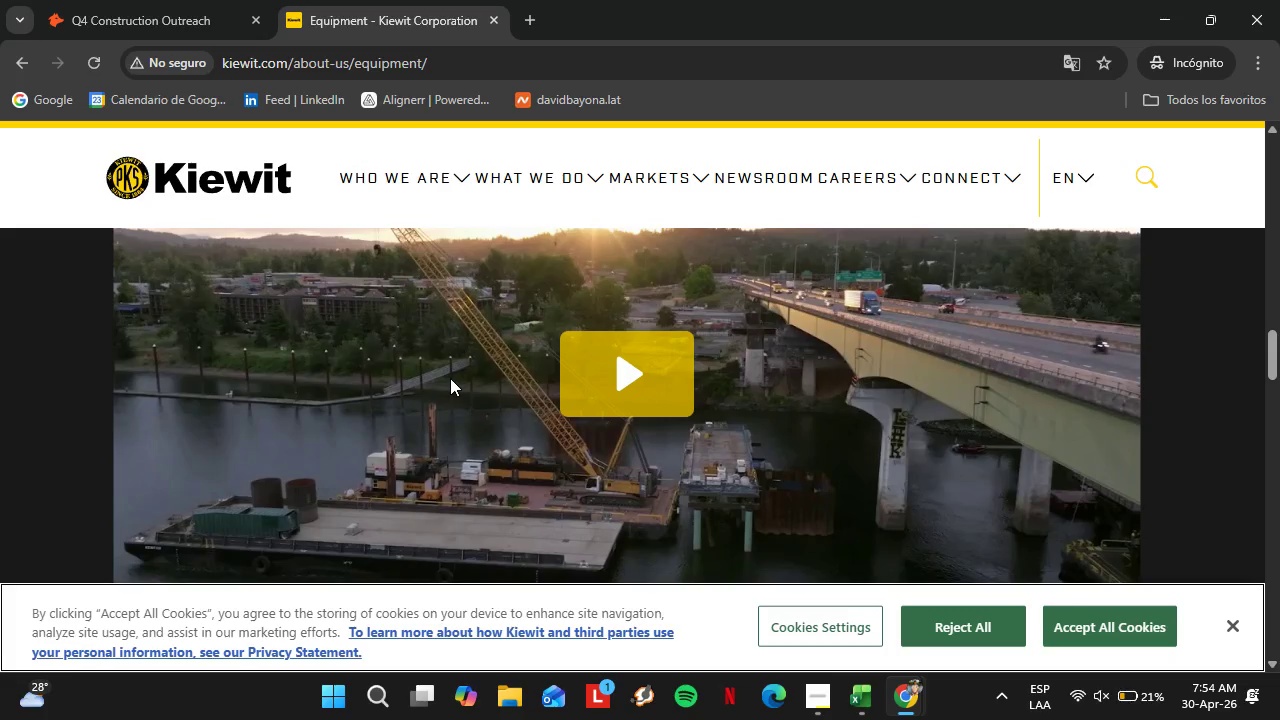 
scroll: coordinate [450, 378], scroll_direction: none, amount: 0.0
 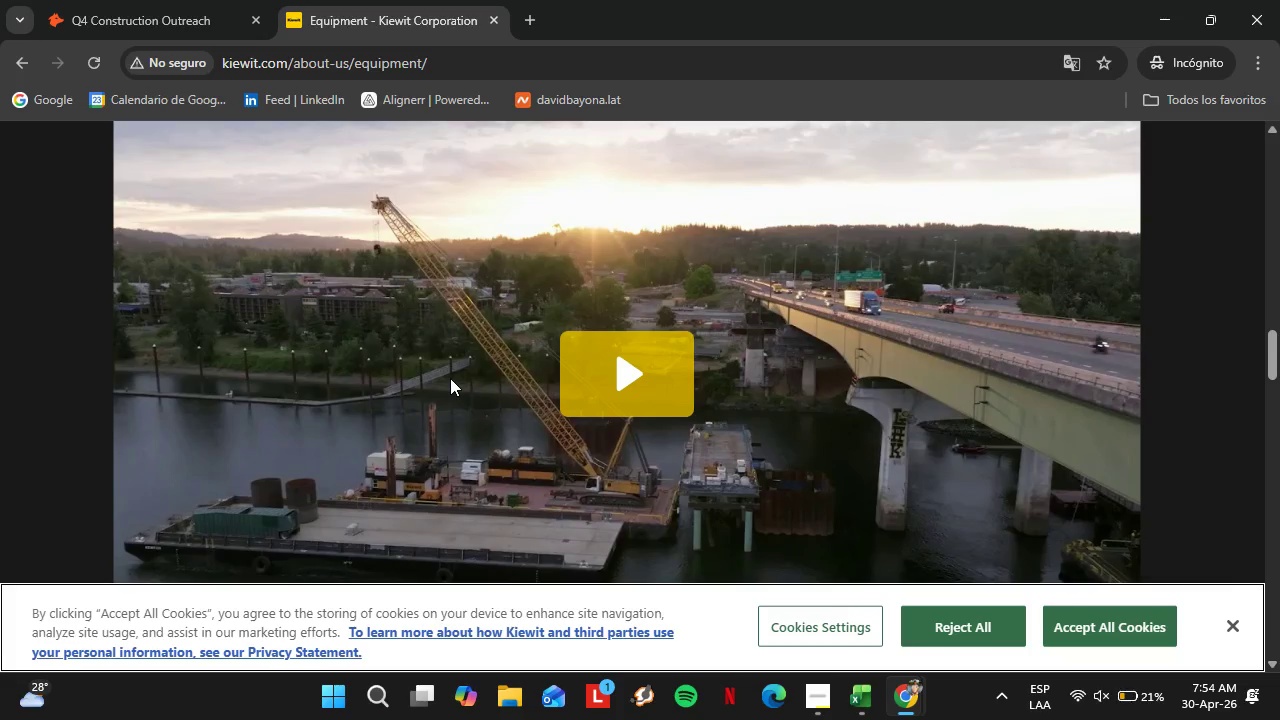 
scroll: coordinate [450, 378], scroll_direction: down, amount: 9.0
 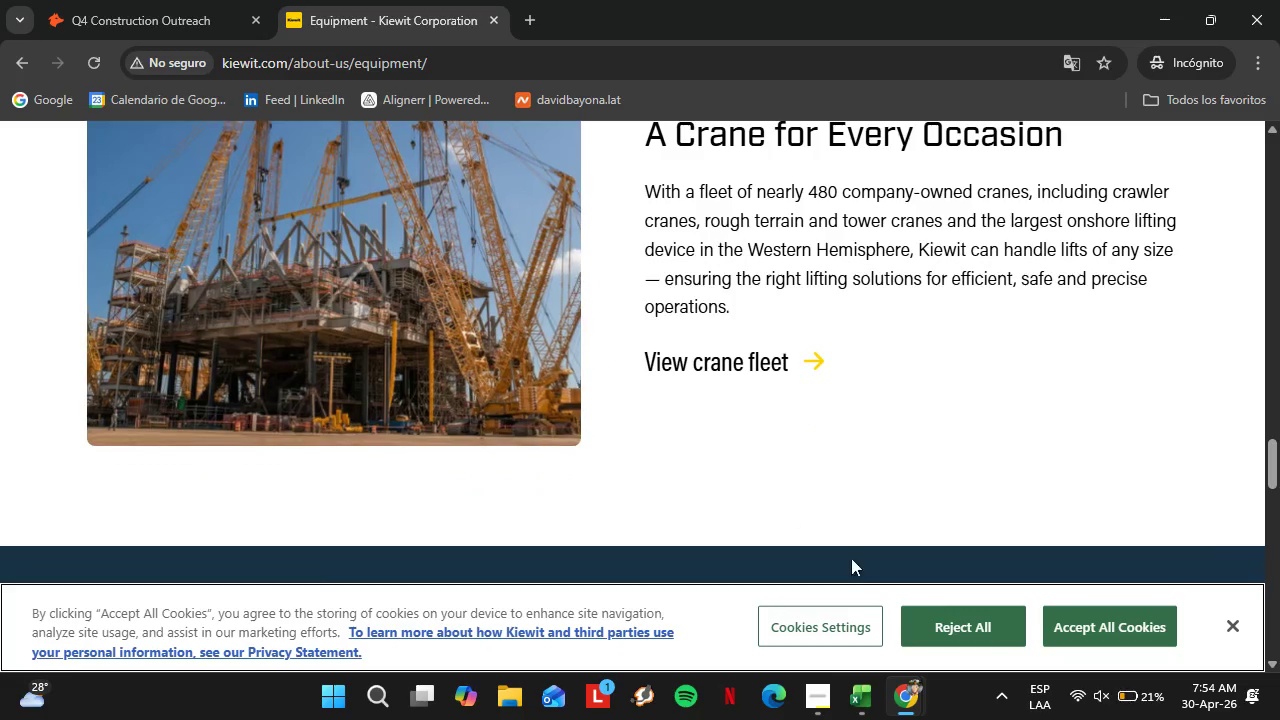 
left_click([1000, 624])
 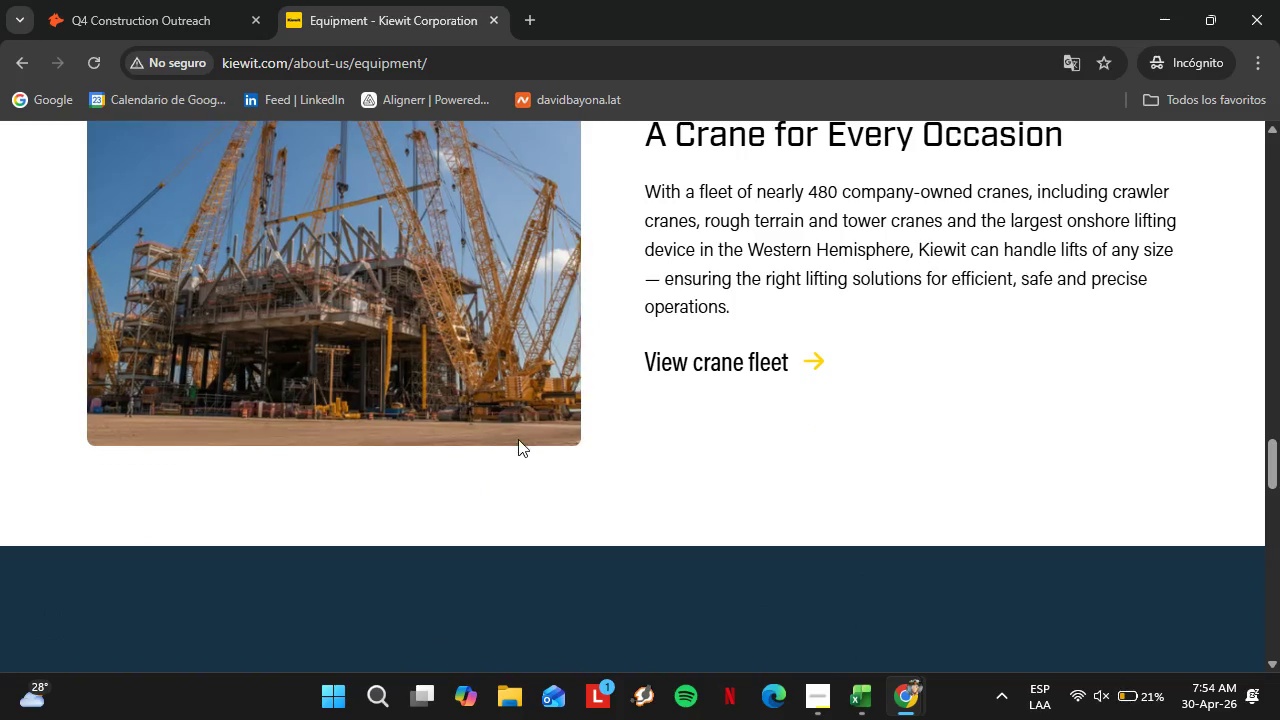 
scroll: coordinate [576, 435], scroll_direction: down, amount: 13.0
 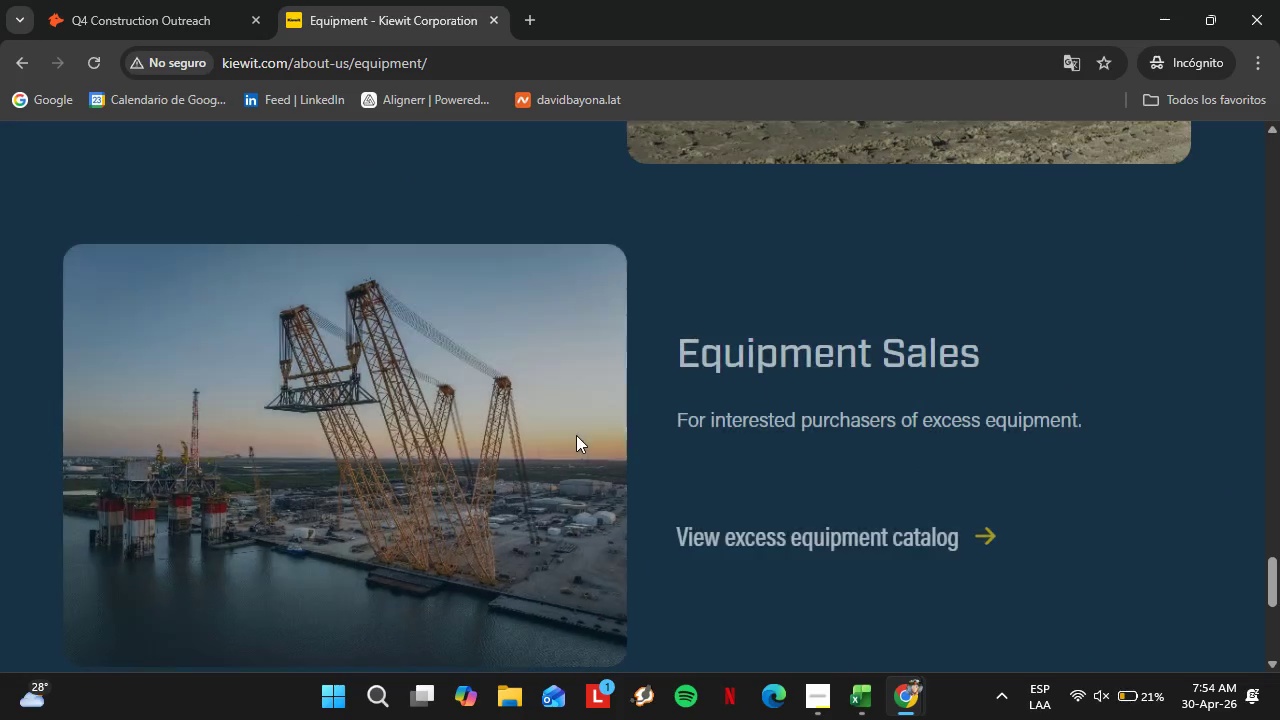 
scroll: coordinate [576, 435], scroll_direction: up, amount: 54.0
 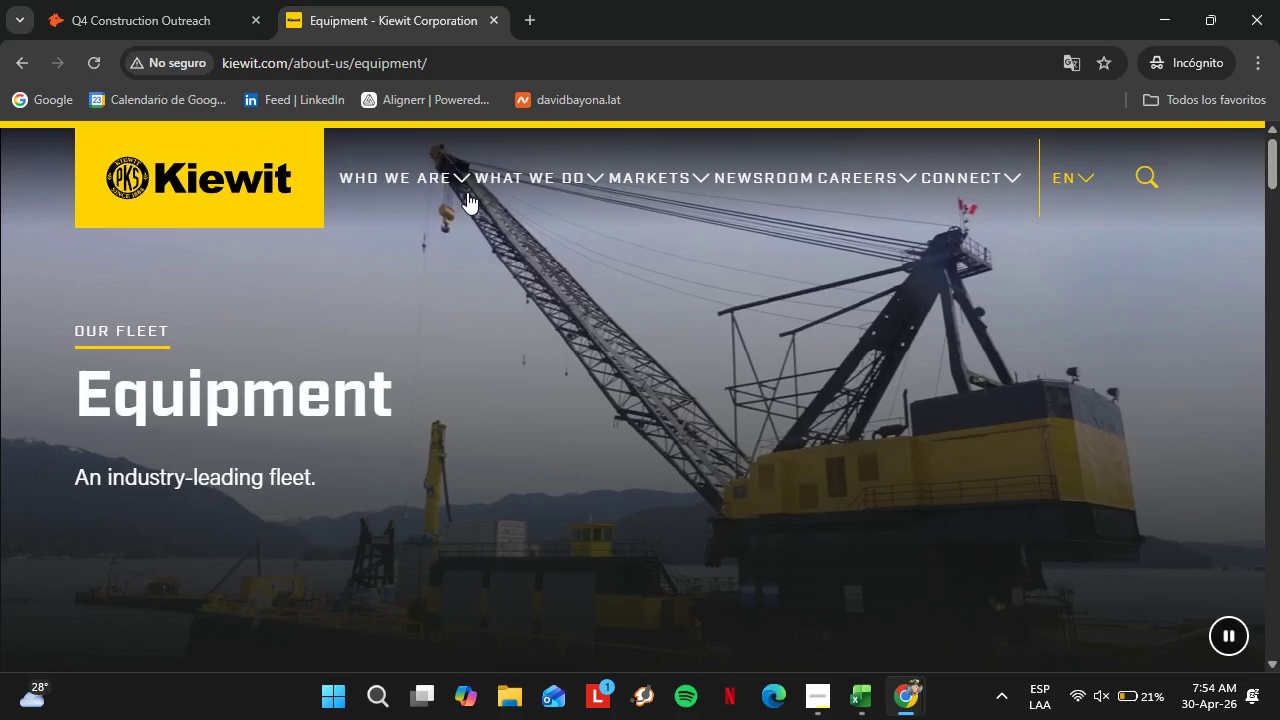 
mouse_move([466, 180])
 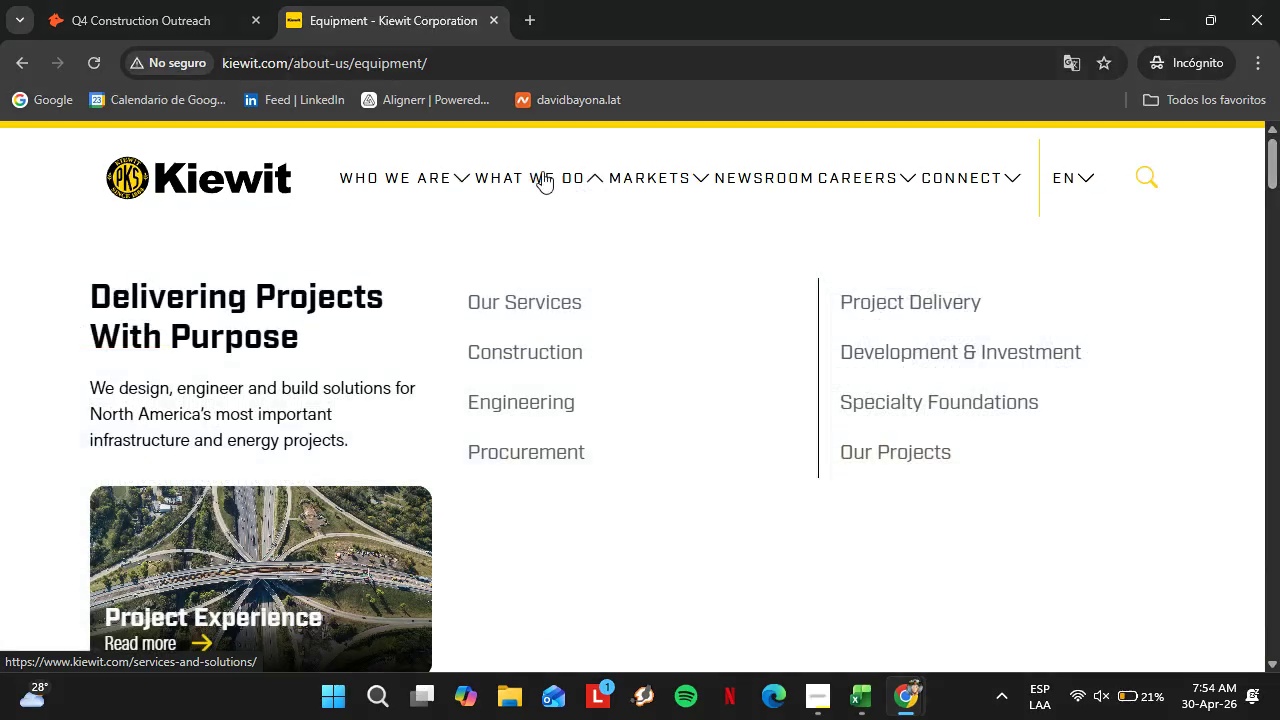 
mouse_move([560, 177])
 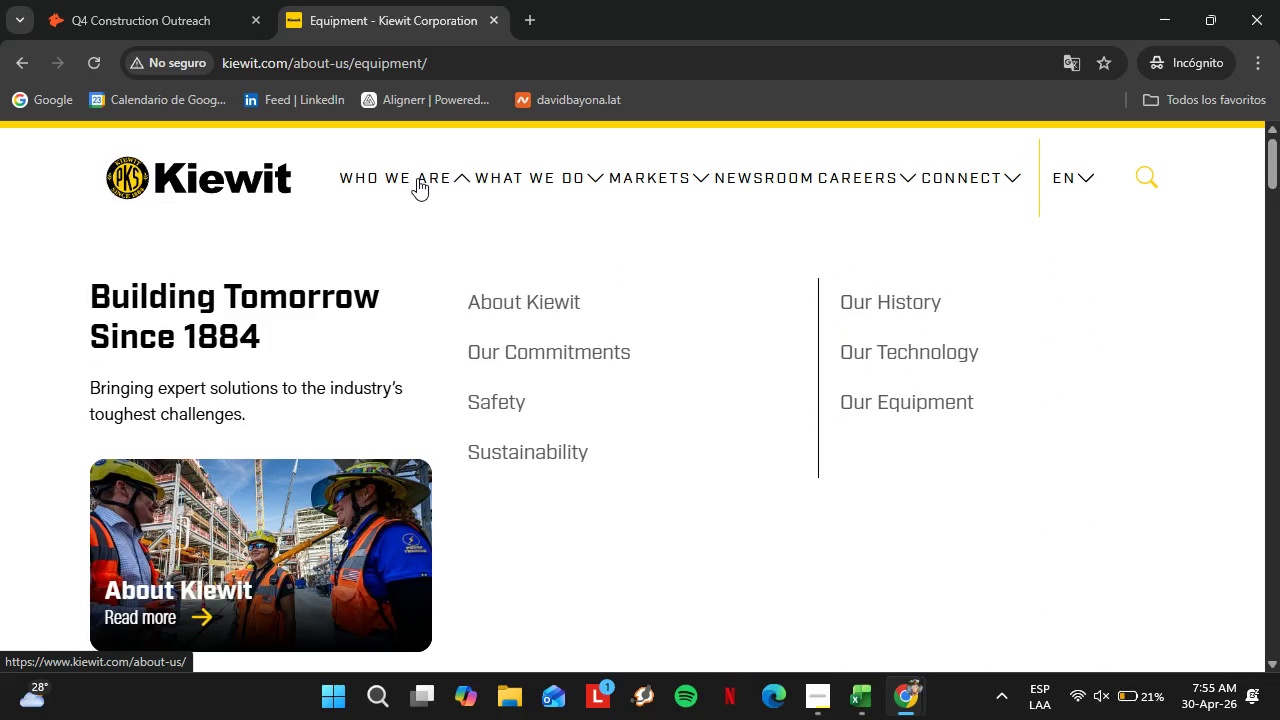 
left_click([540, 301])
 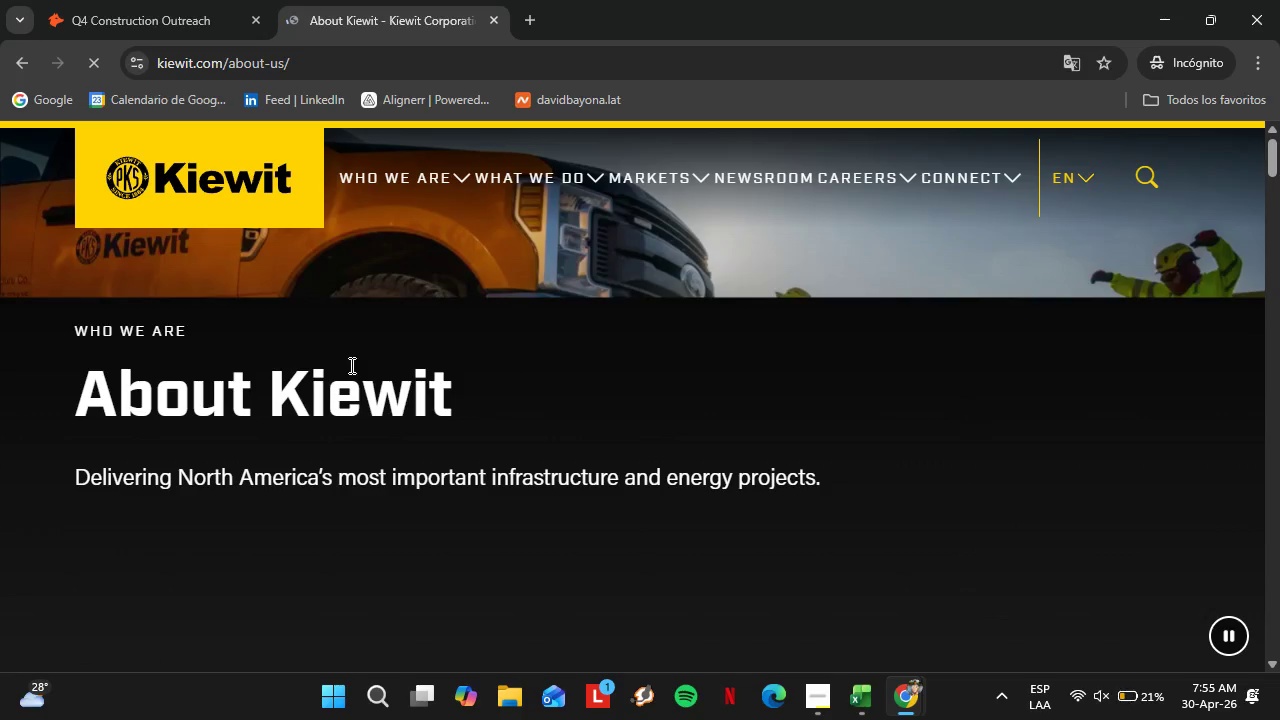 
scroll: coordinate [299, 398], scroll_direction: down, amount: 7.0
 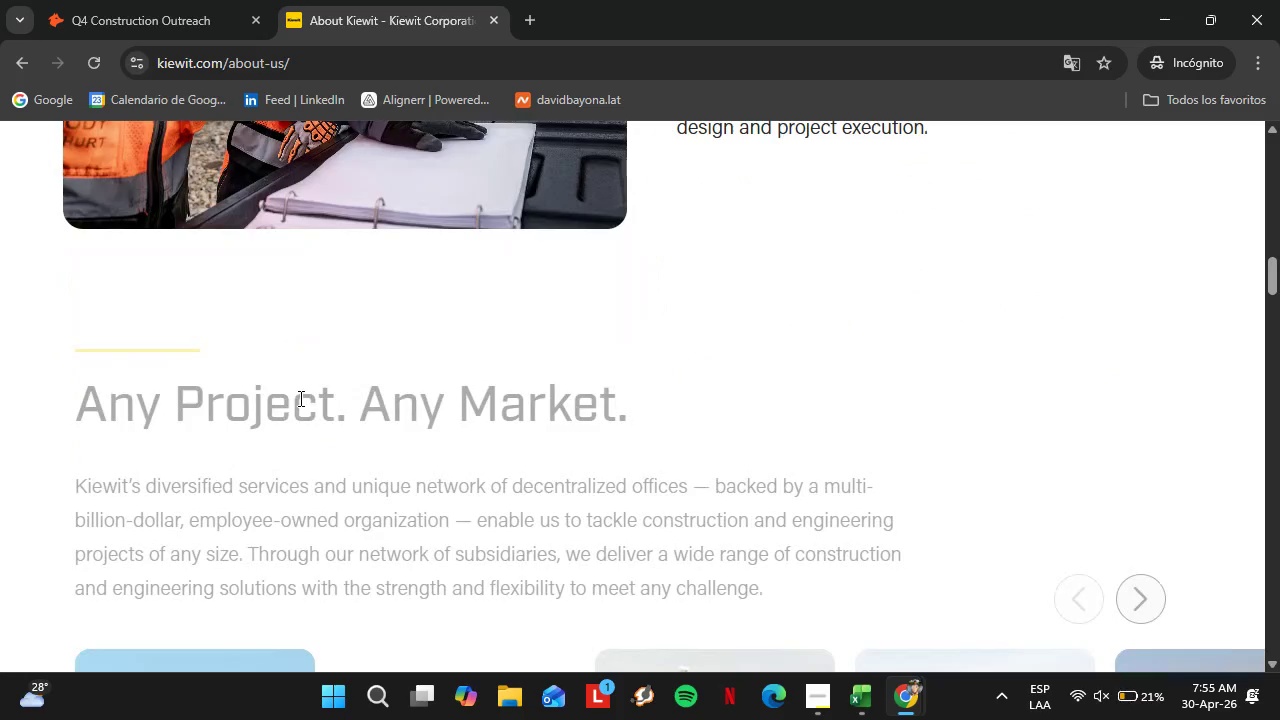 
scroll: coordinate [299, 398], scroll_direction: up, amount: 2.0
 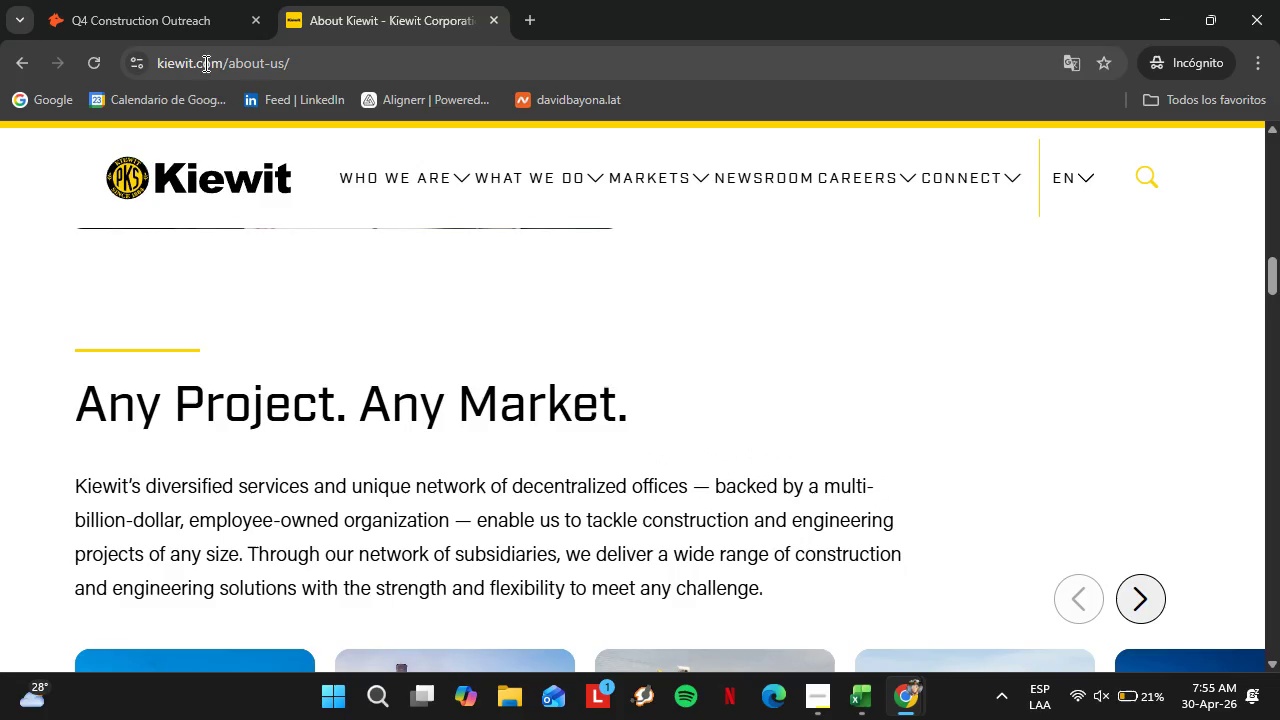 
left_click([205, 64])
 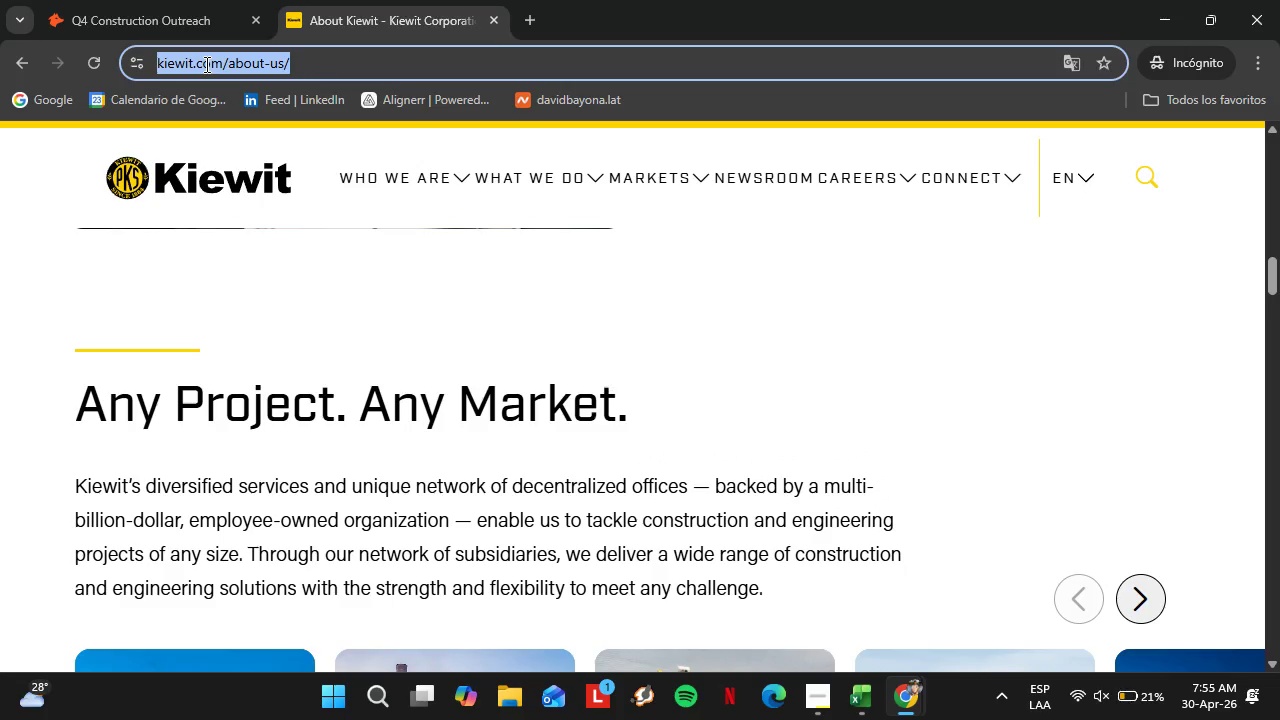 
key(Control+C)
 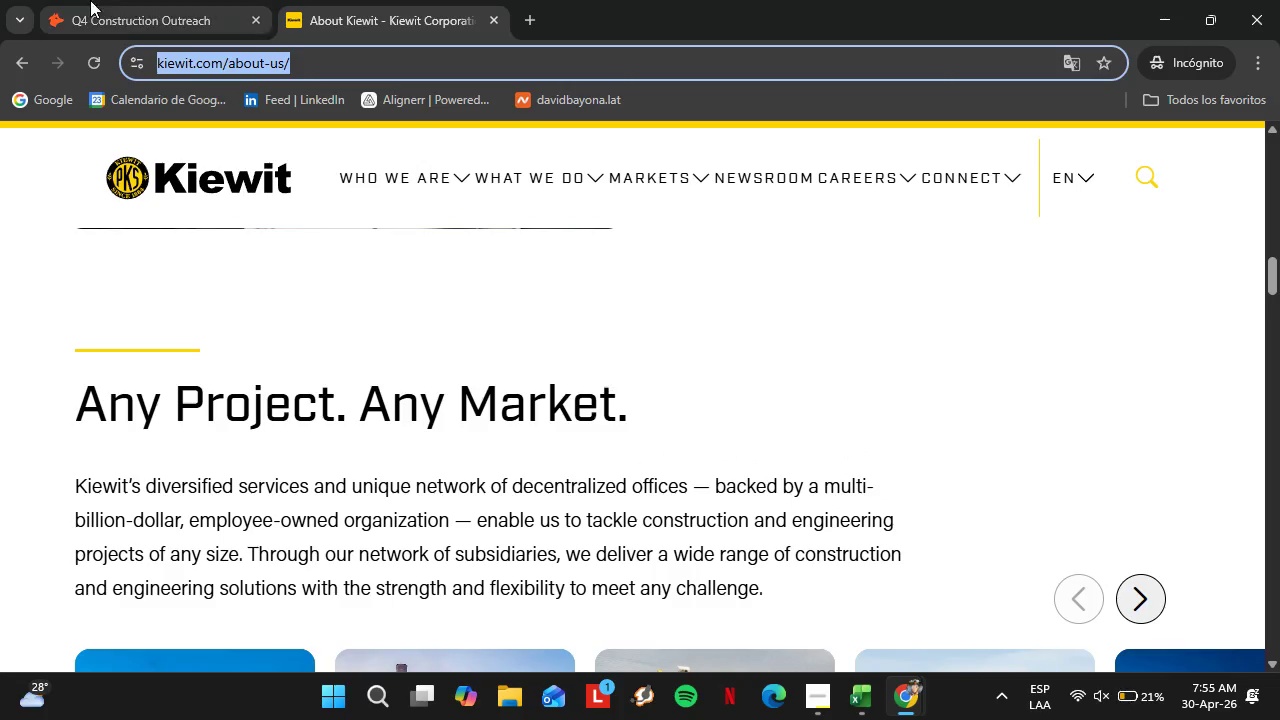 
left_click([71, 0])
 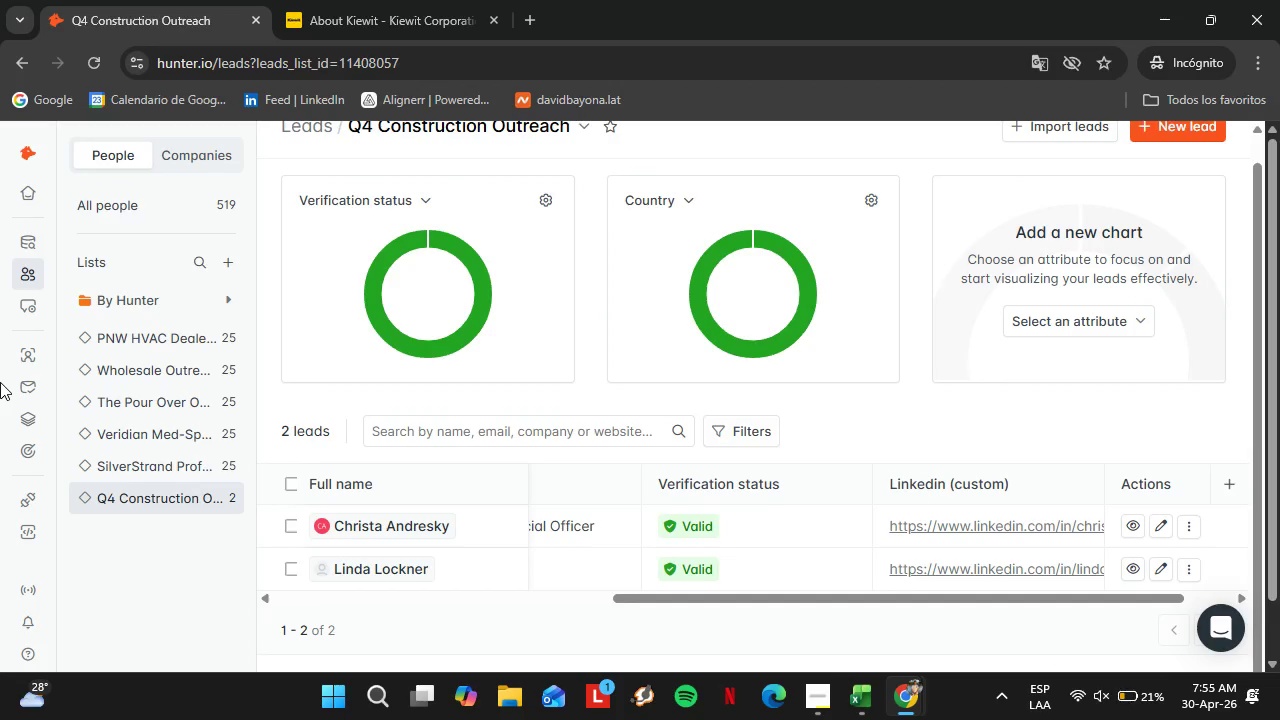 
left_click([51, 356])
 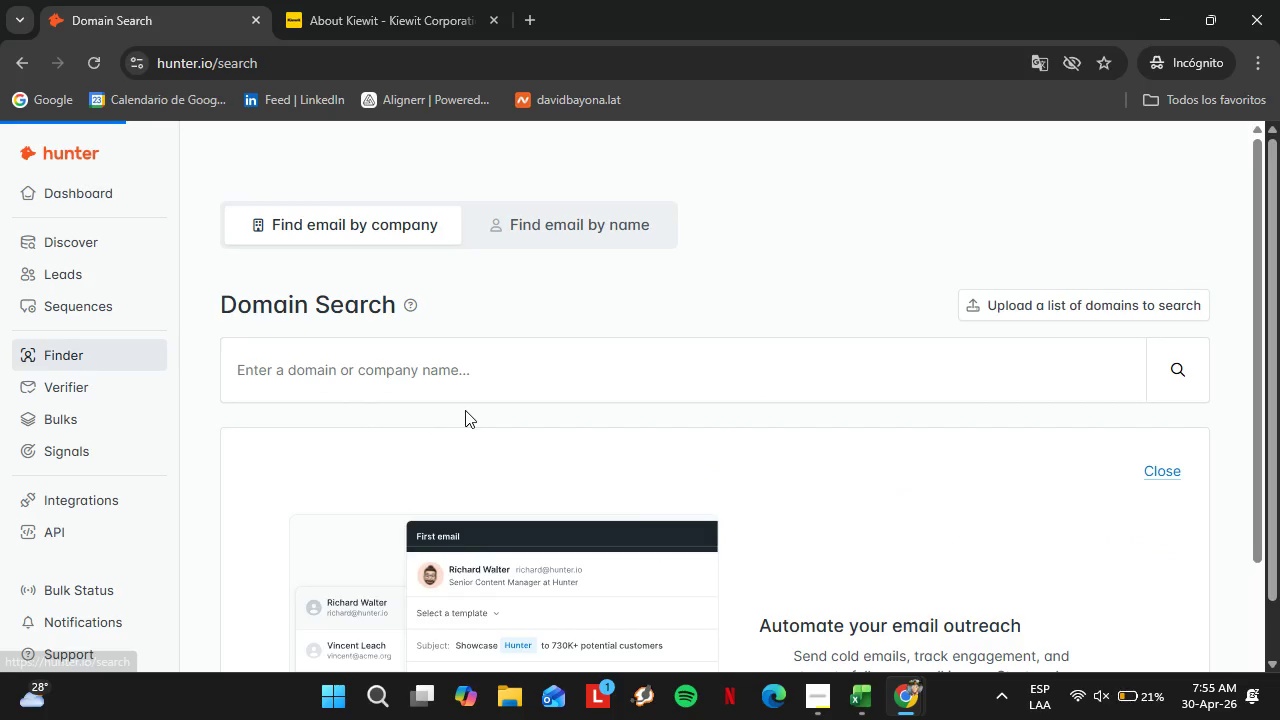 
left_click([420, 370])
 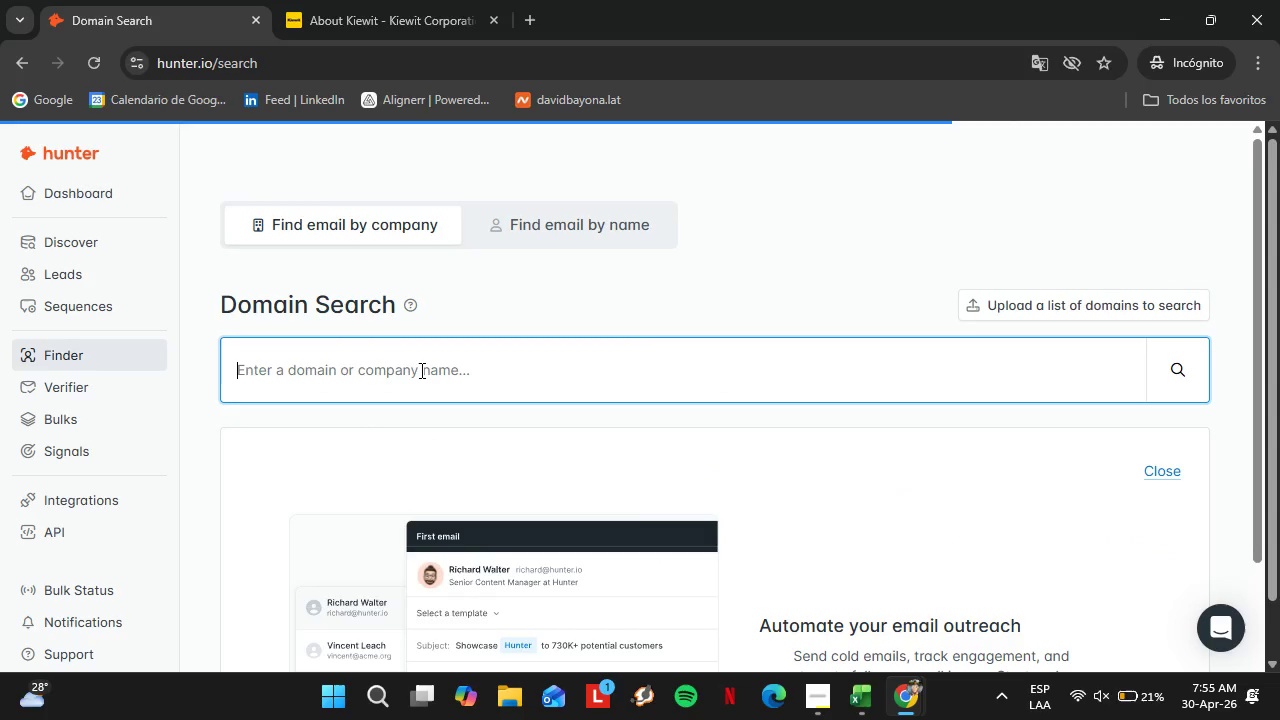 
key(Control+V)
 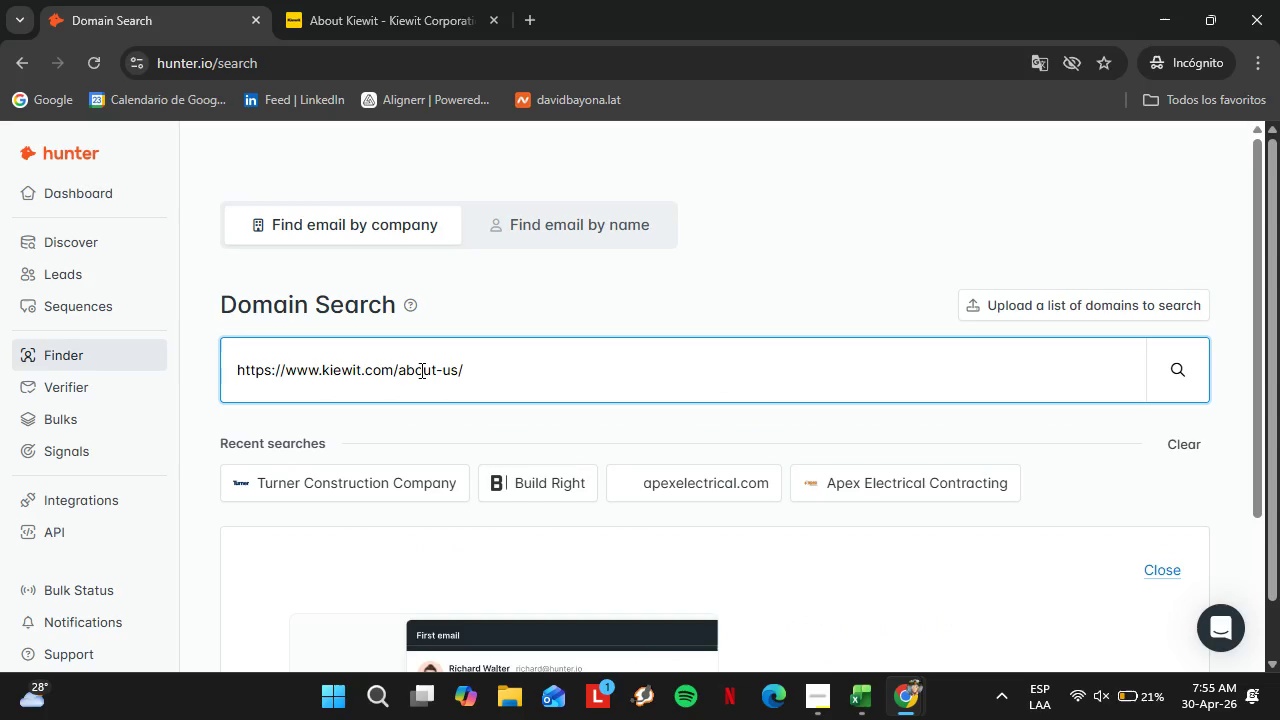 
left_click_drag(start_coordinate=[492, 363], to_coordinate=[396, 374])
 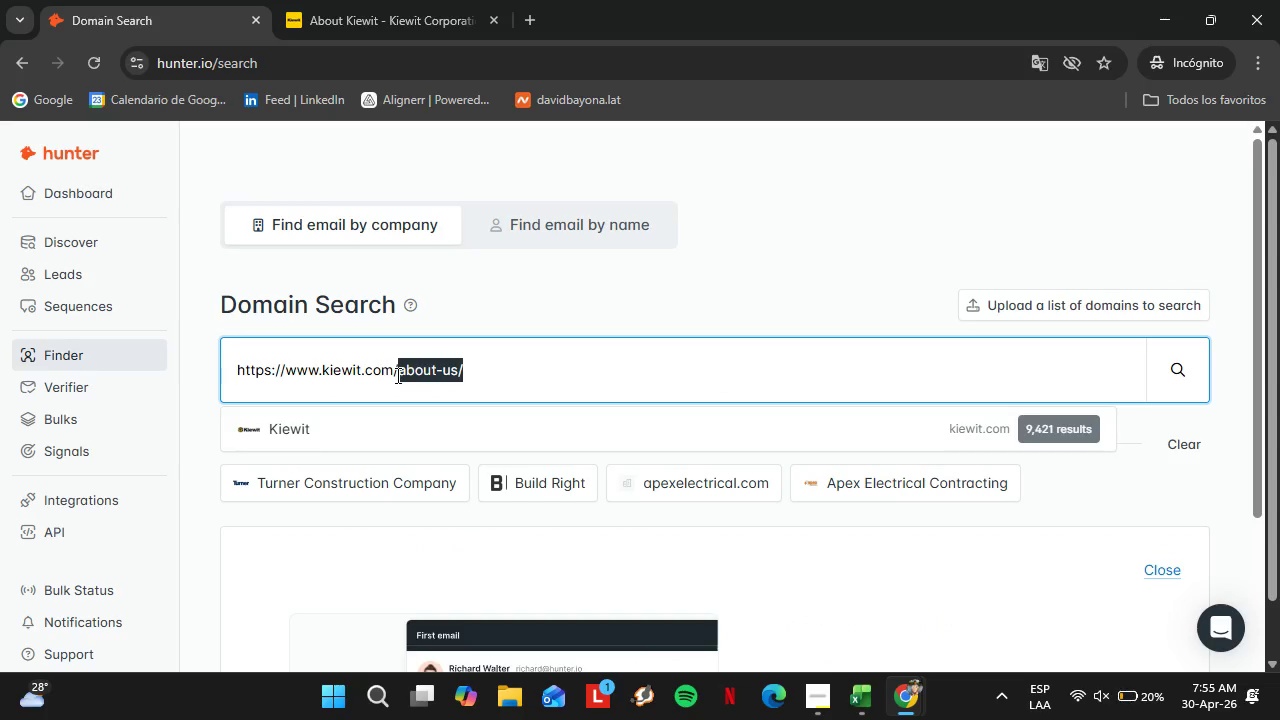 
key(Backspace)
 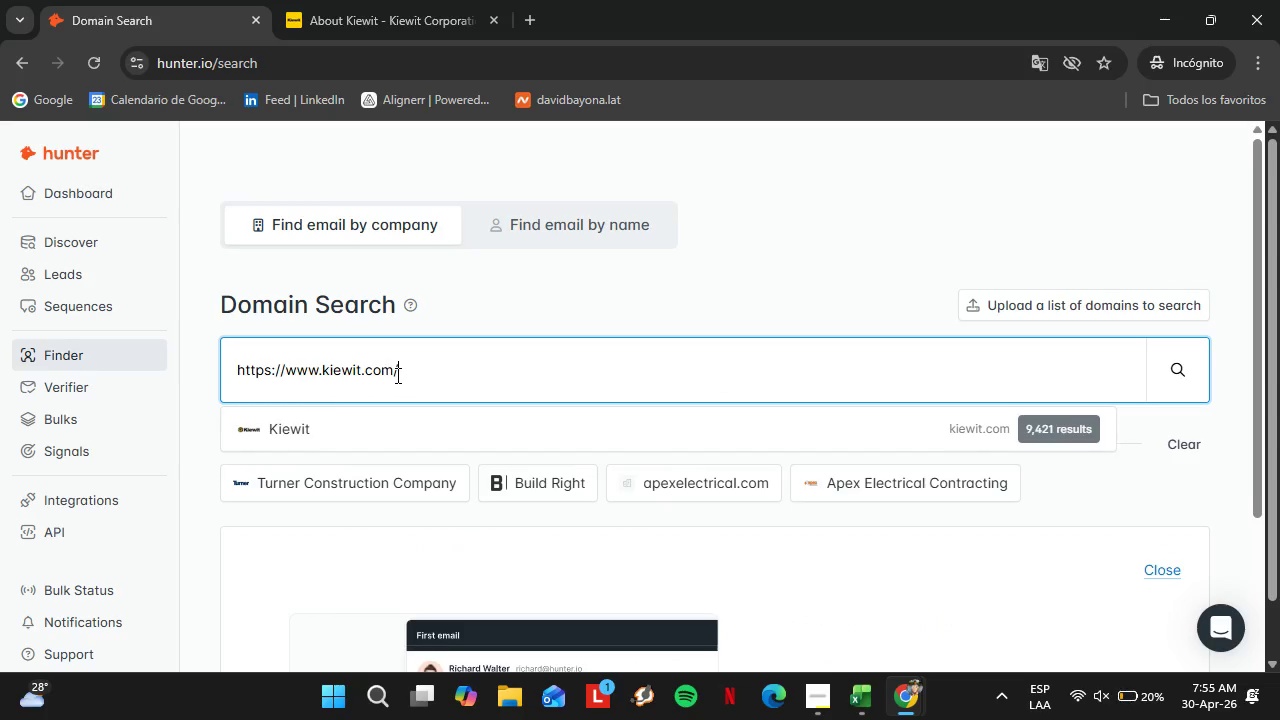 
key(Enter)
 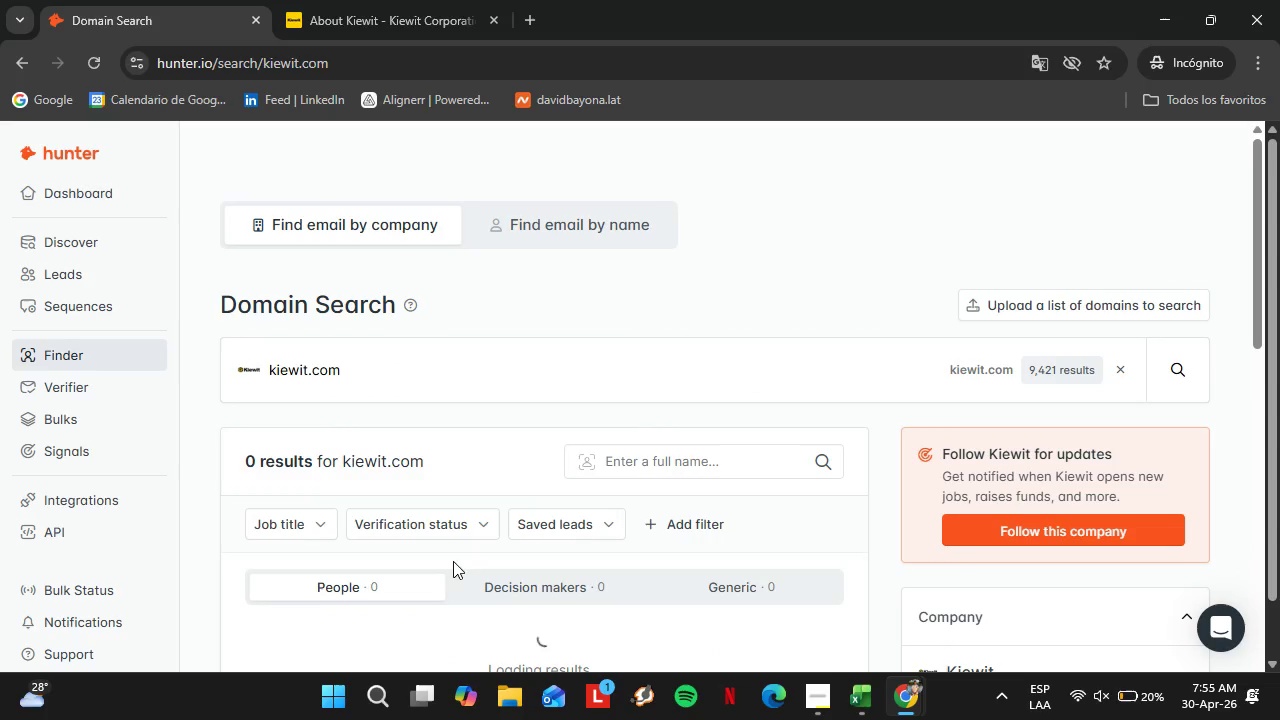 
scroll: coordinate [390, 436], scroll_direction: down, amount: 3.0
 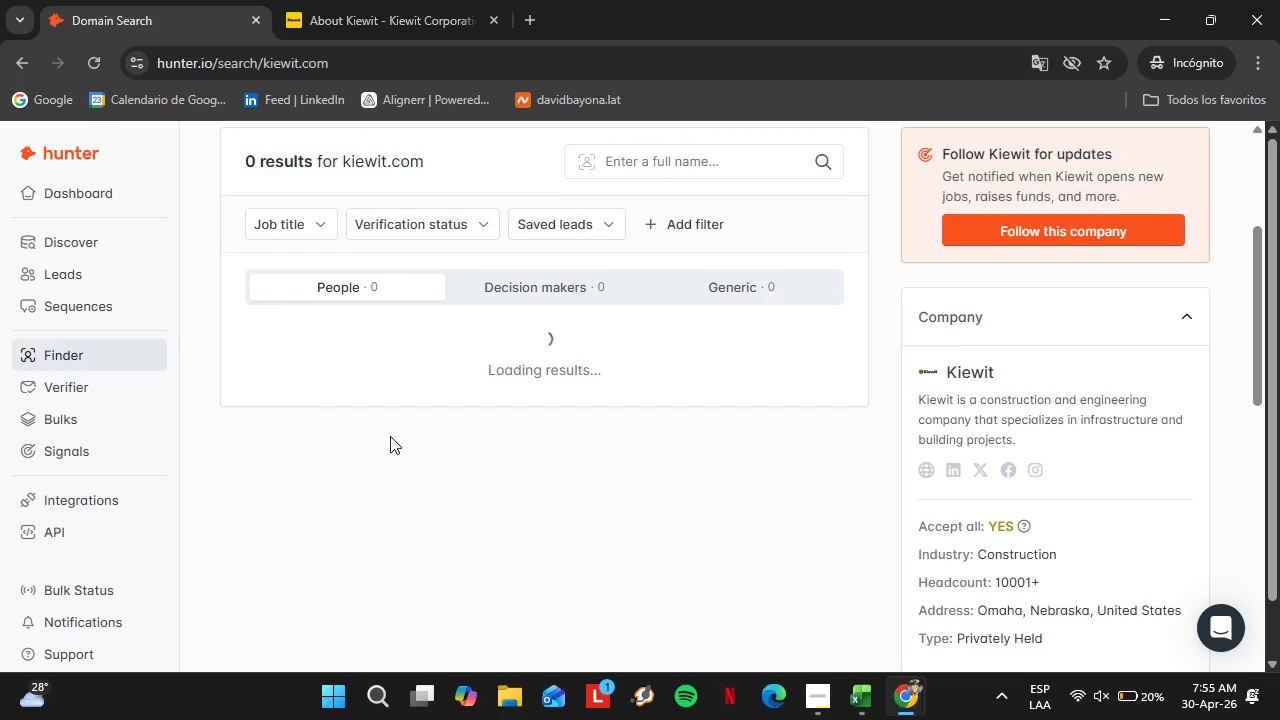 
wait(8.78)
 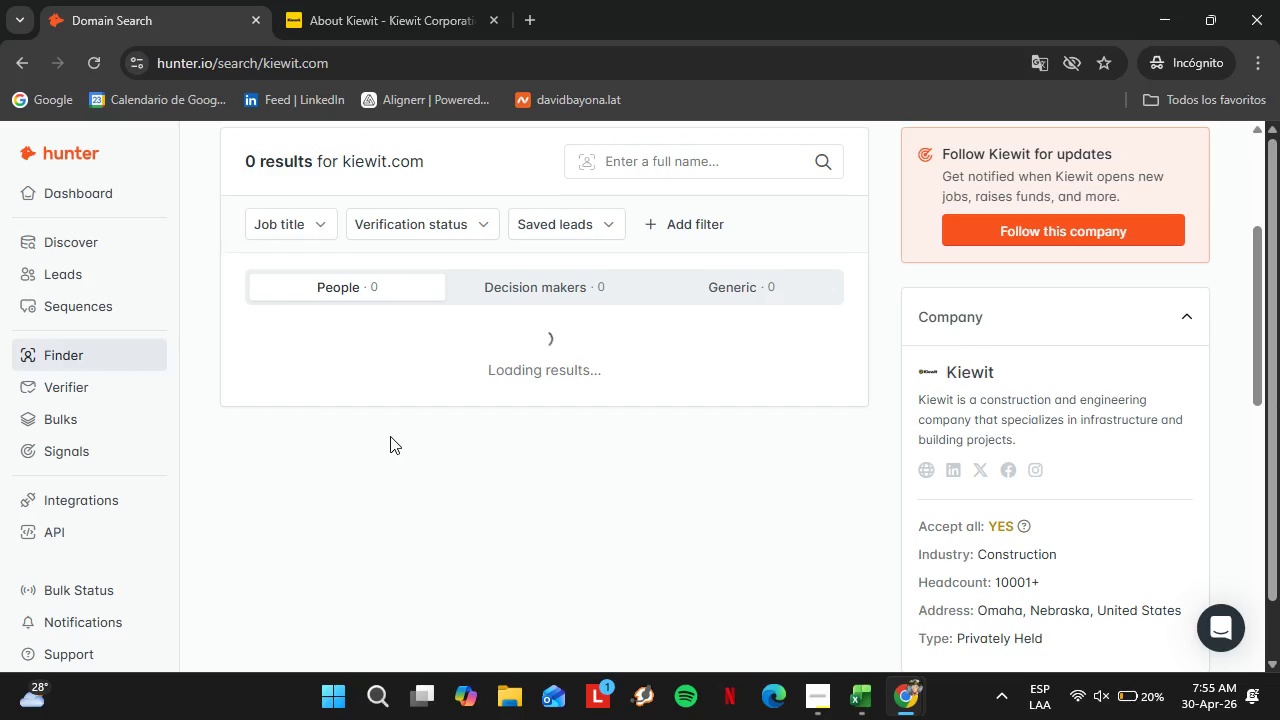 
scroll: coordinate [502, 474], scroll_direction: down, amount: 4.0
 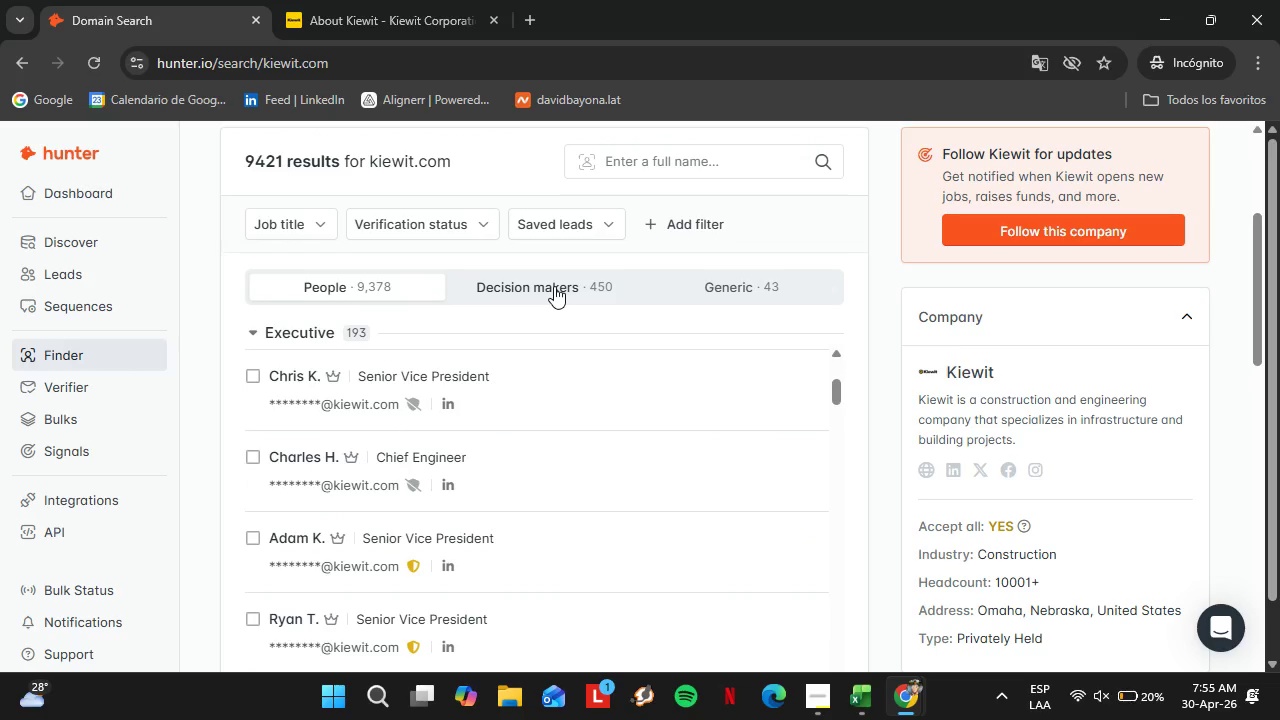 
left_click([554, 286])
 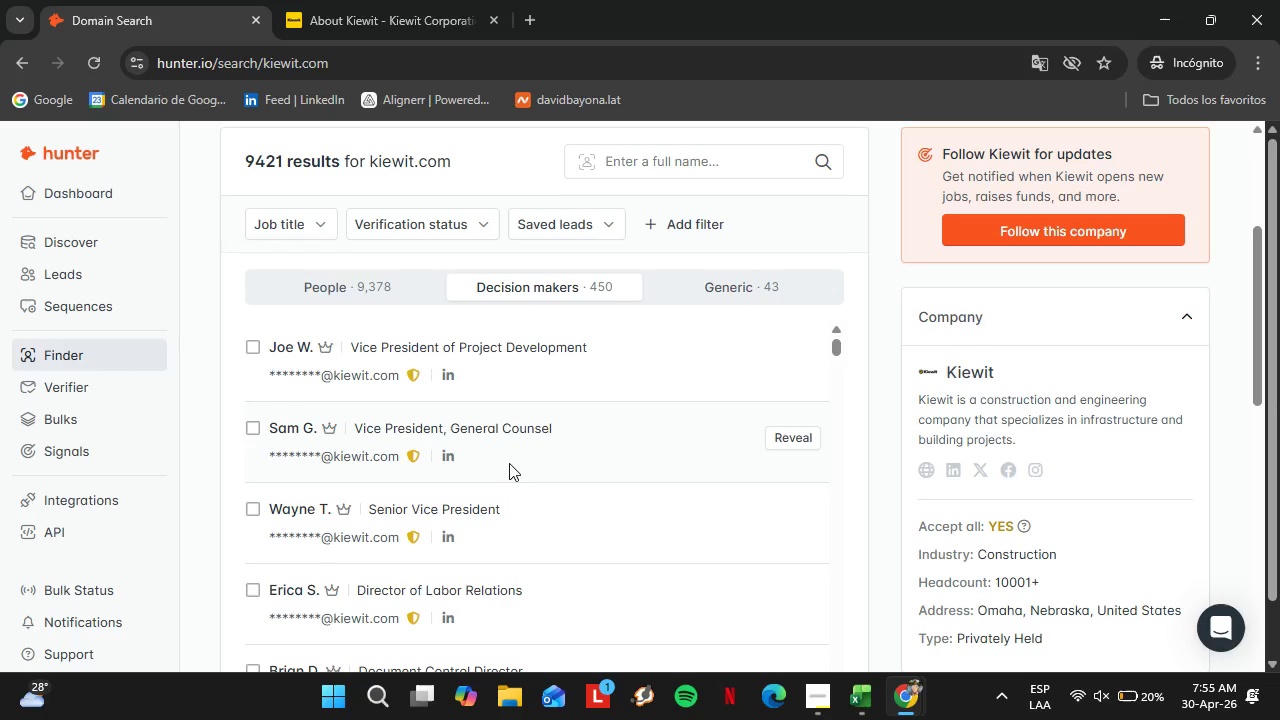 
scroll: coordinate [509, 464], scroll_direction: none, amount: 0.0
 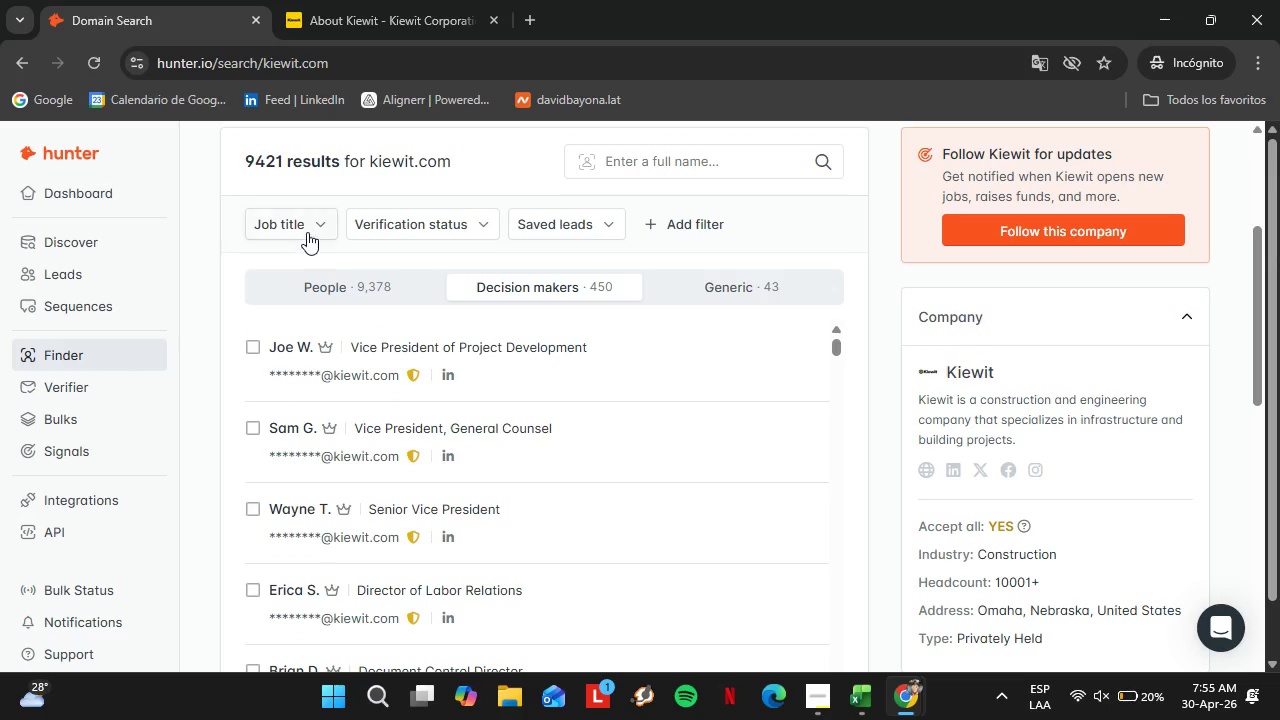 
left_click([304, 227])
 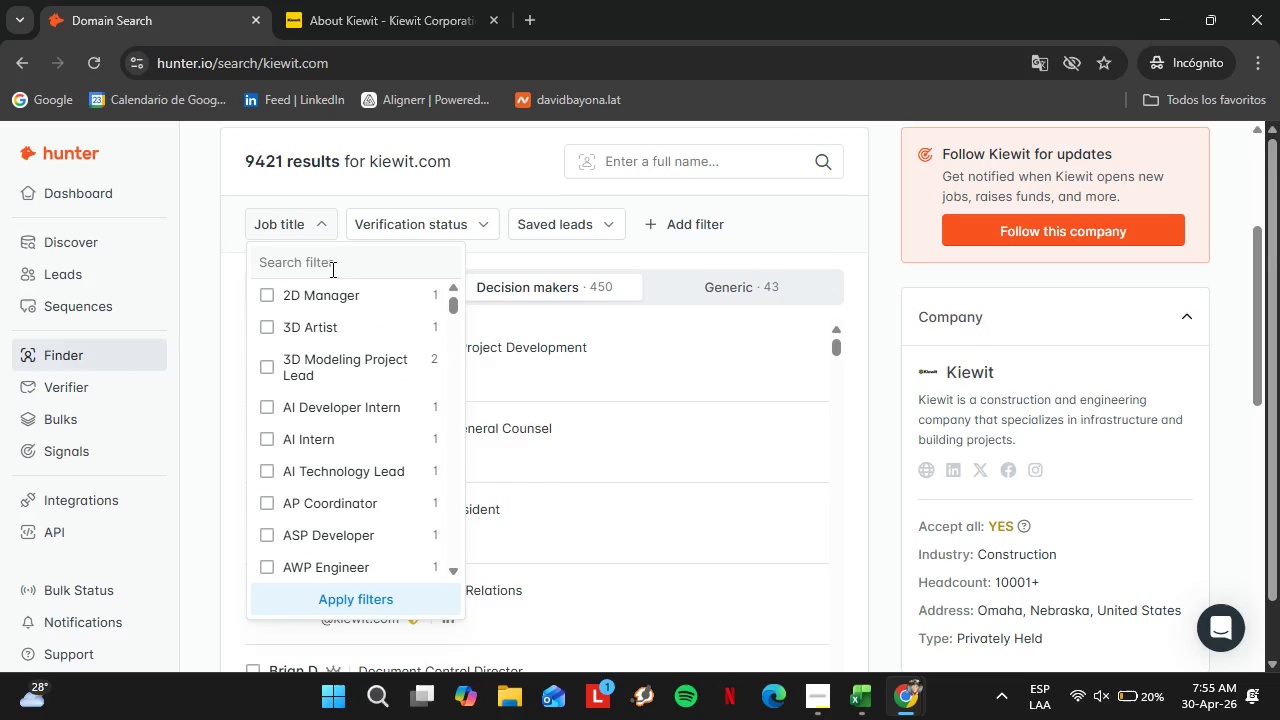 
left_click([329, 259])
 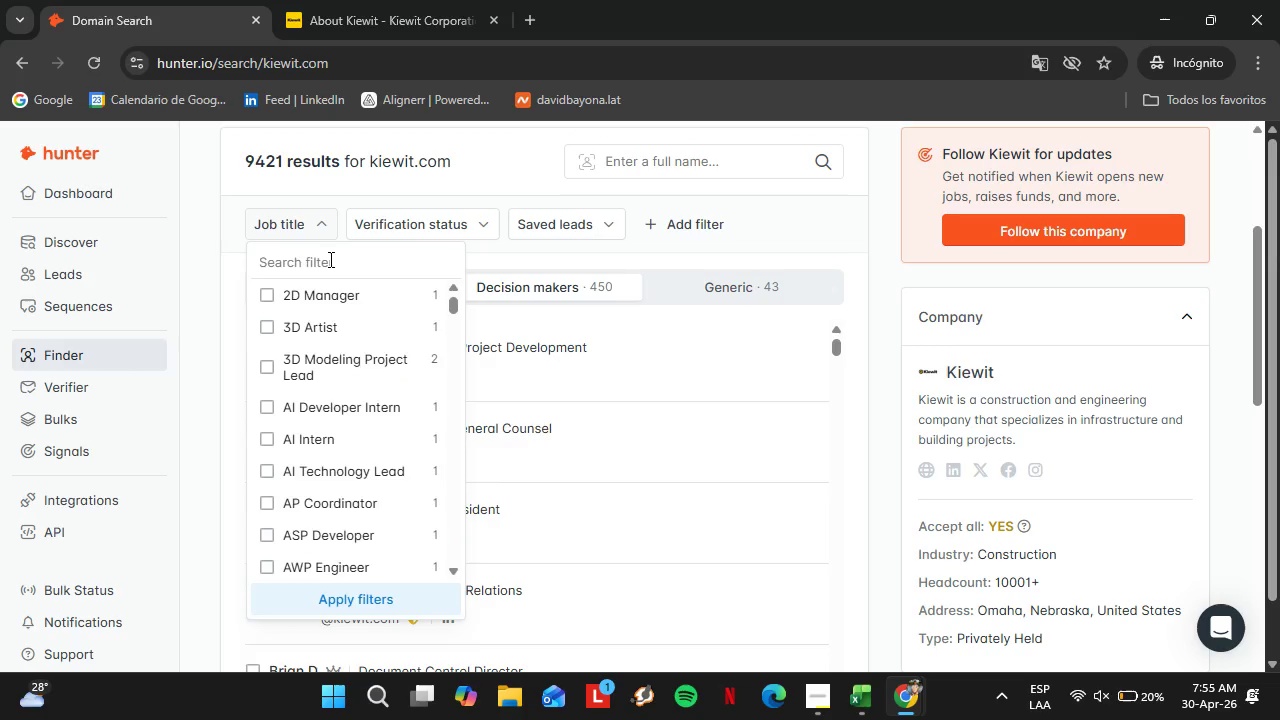 
type(fin)
 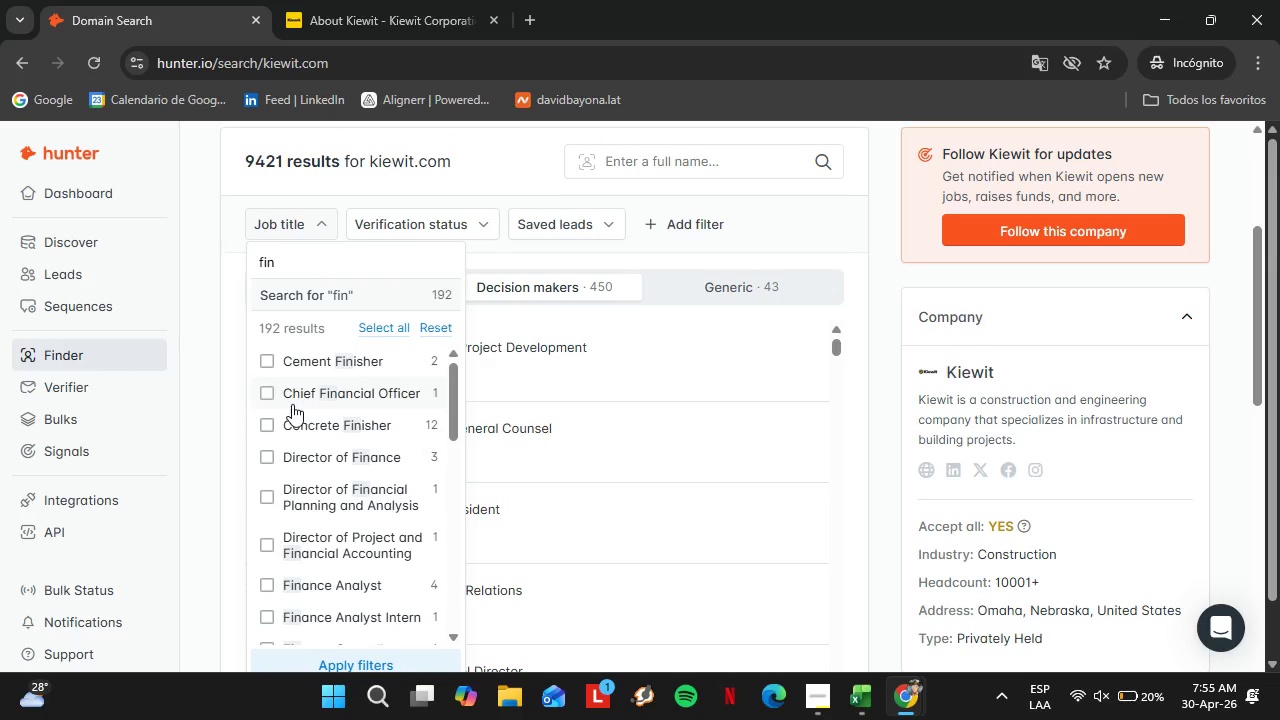 
left_click([264, 392])
 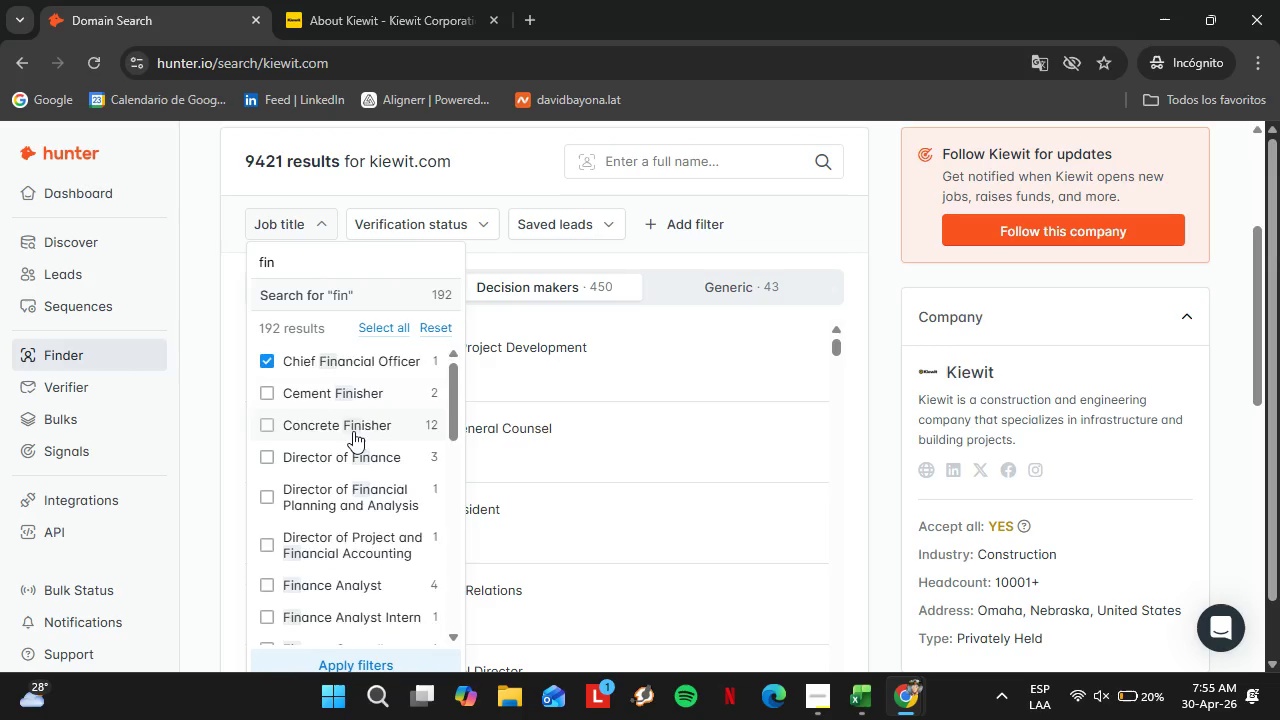 
scroll: coordinate [426, 564], scroll_direction: down, amount: 6.0
 